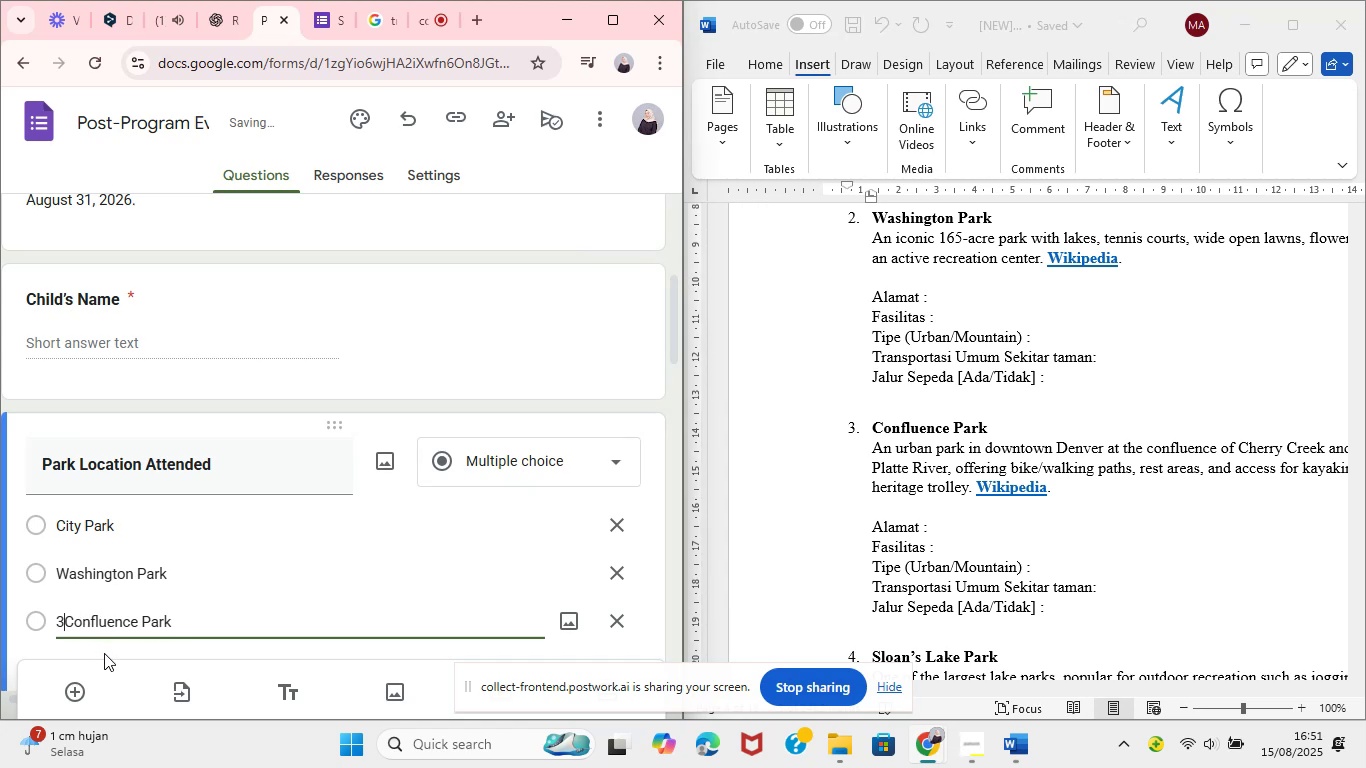 
key(Backspace)
 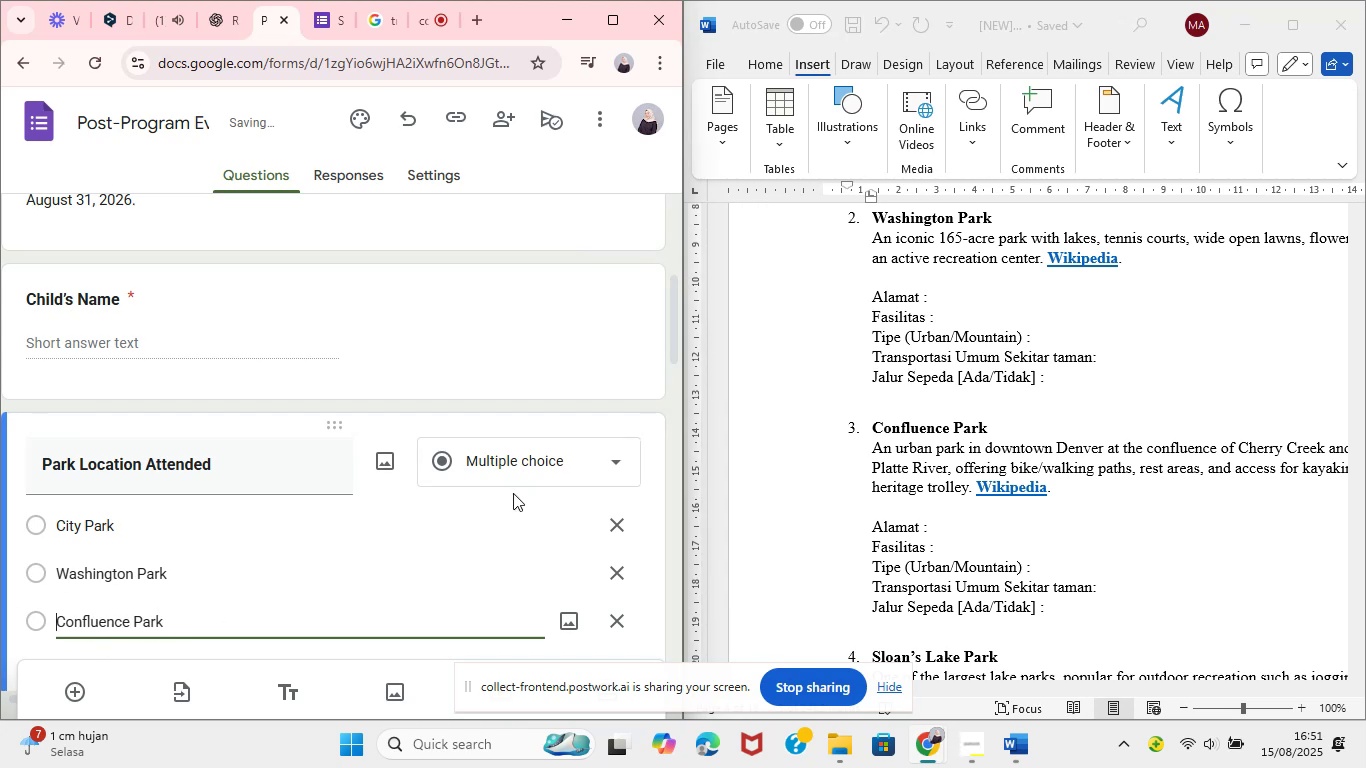 
scroll: coordinate [877, 530], scroll_direction: down, amount: 4.0
 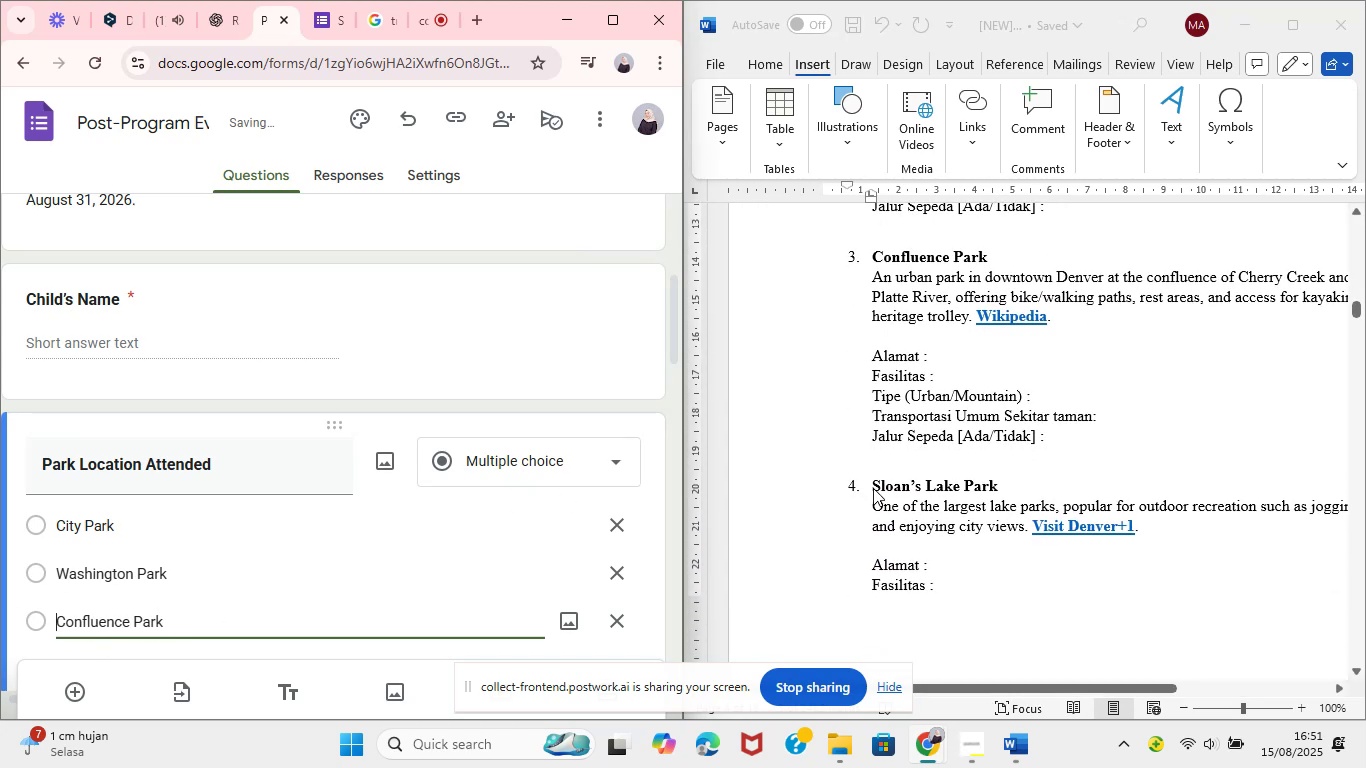 
left_click([882, 484])
 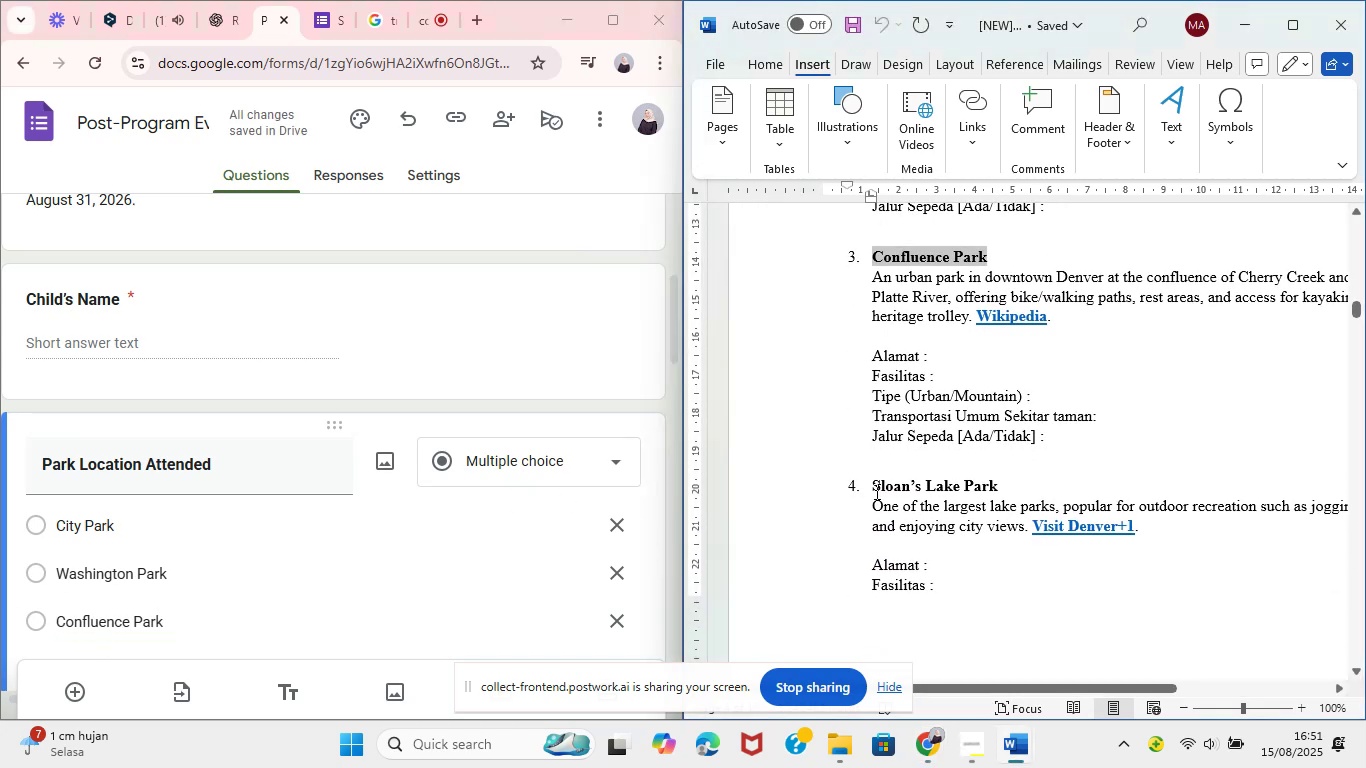 
left_click_drag(start_coordinate=[874, 491], to_coordinate=[988, 488])
 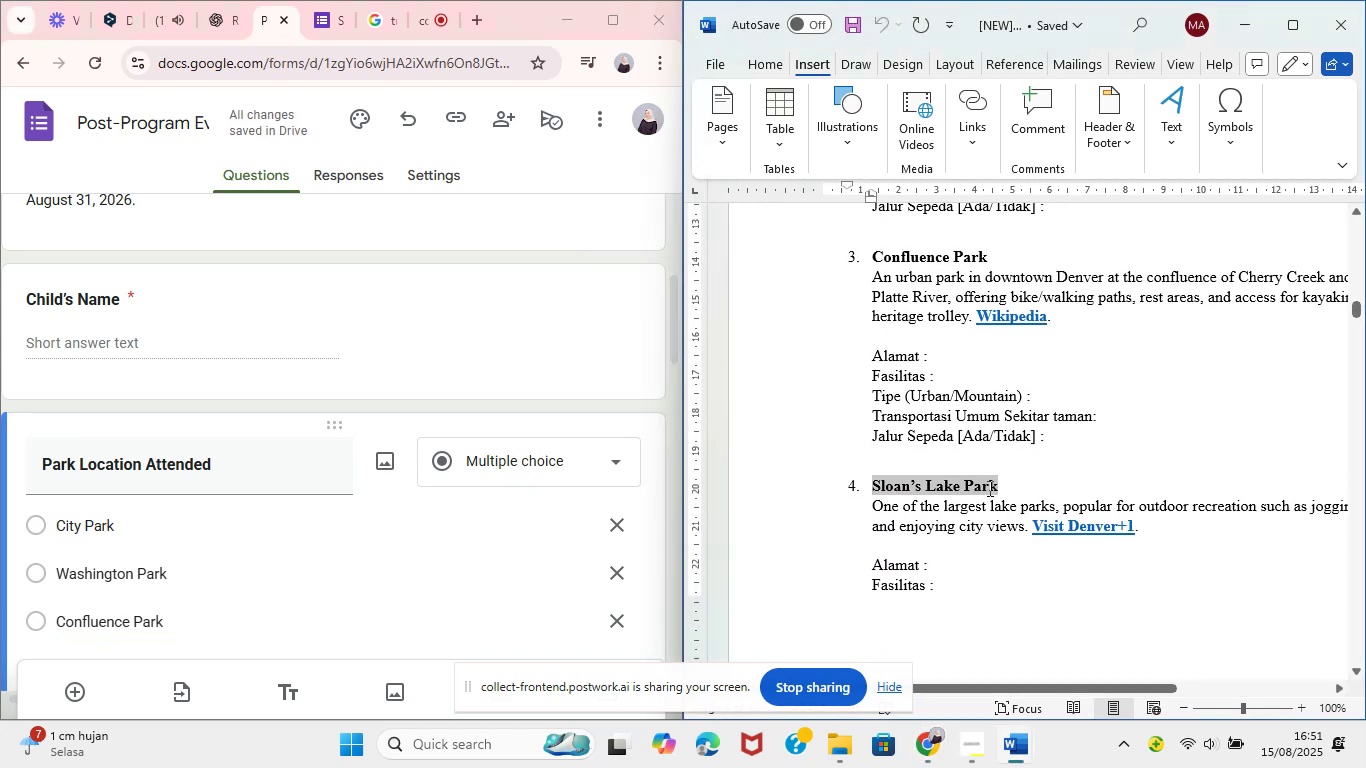 
key(Control+C)
 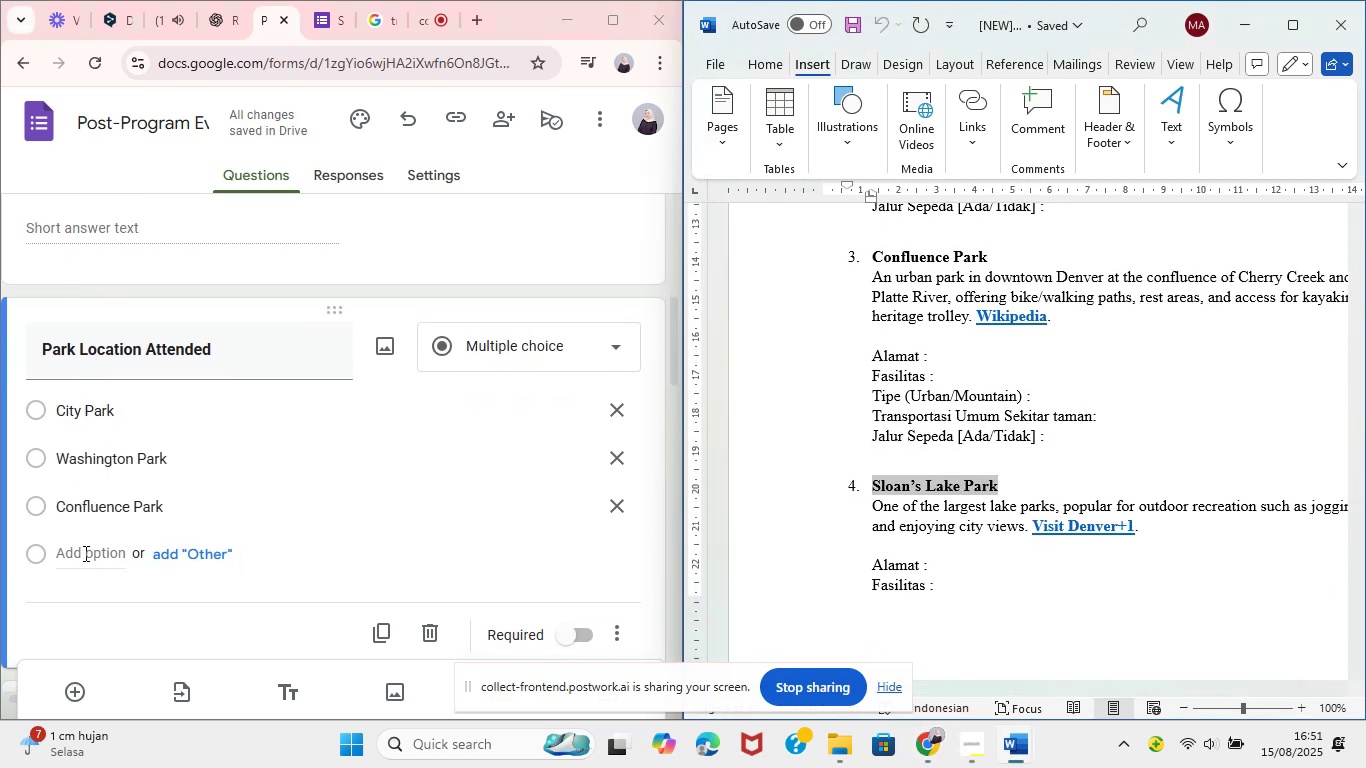 
left_click([85, 553])
 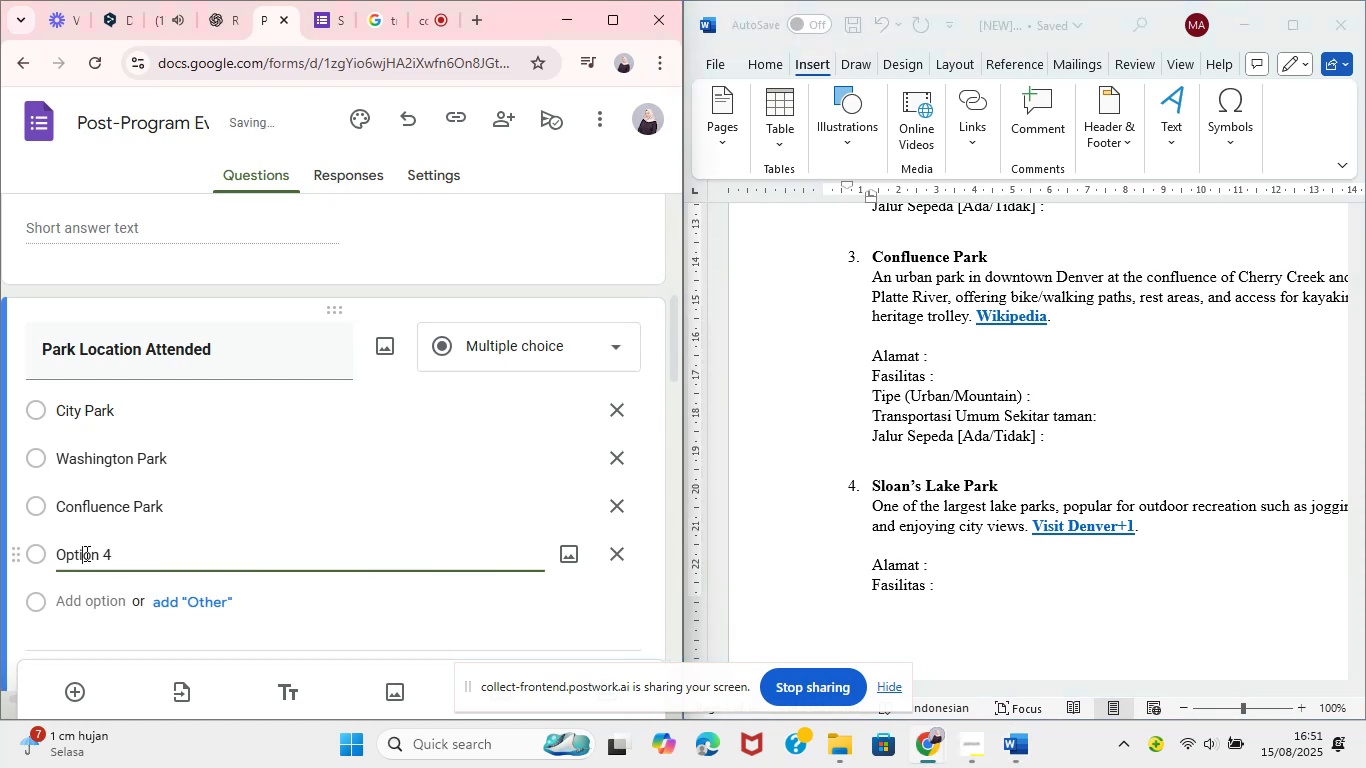 
key(Control+A)
 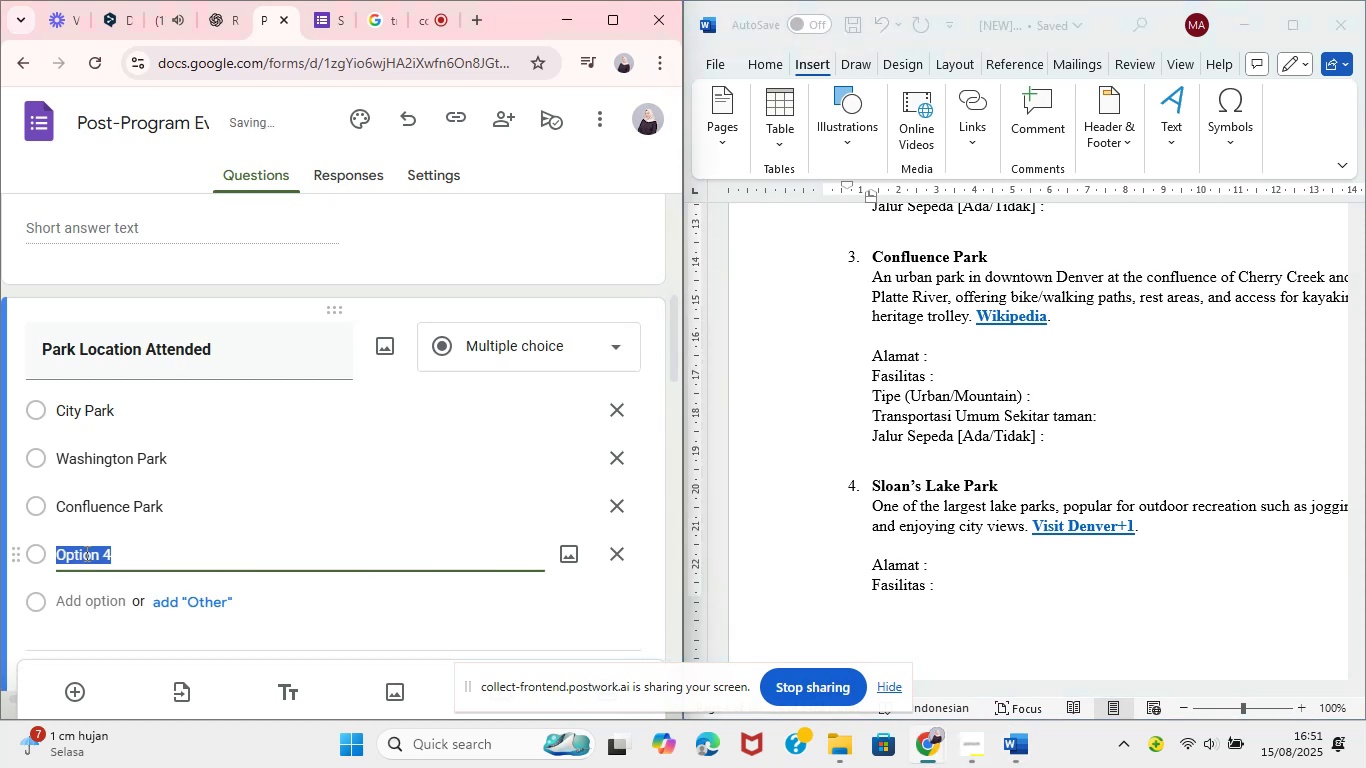 
key(Control+V)
 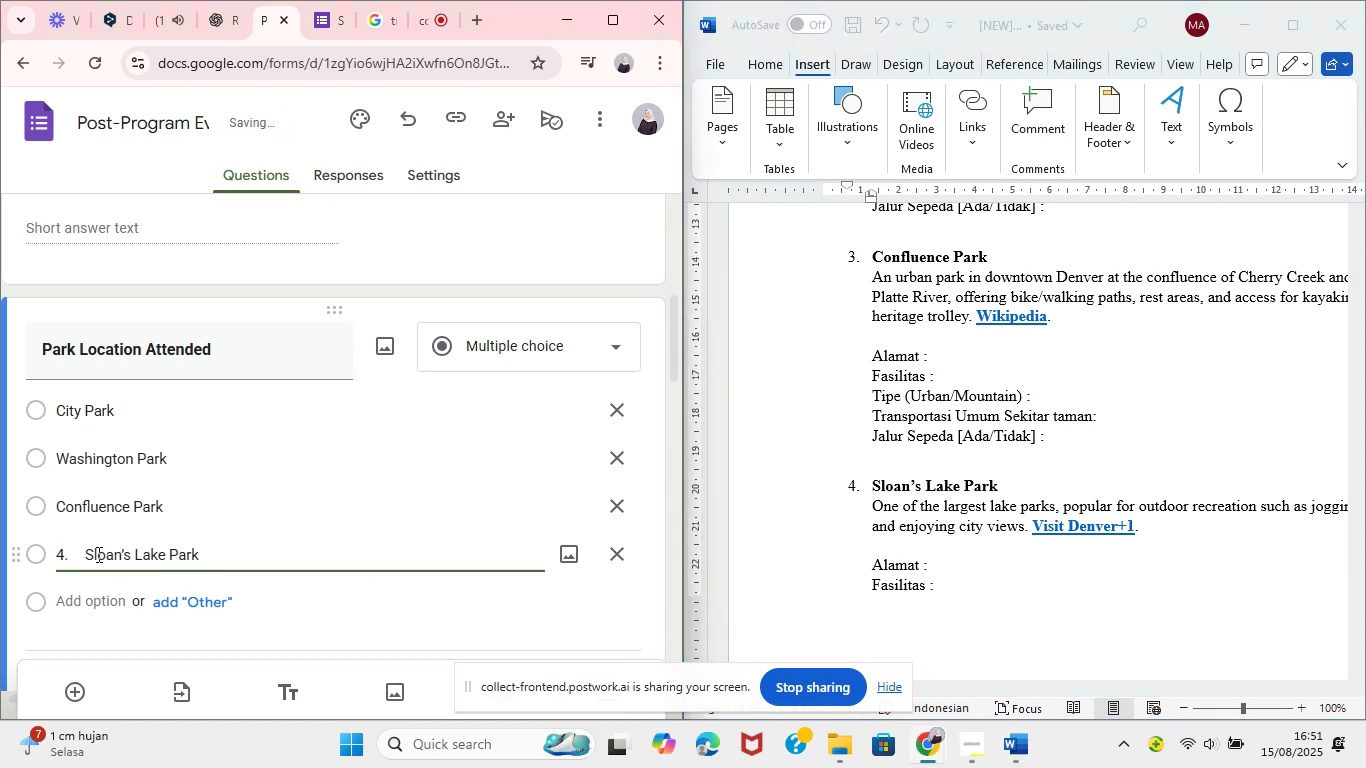 
left_click([90, 549])
 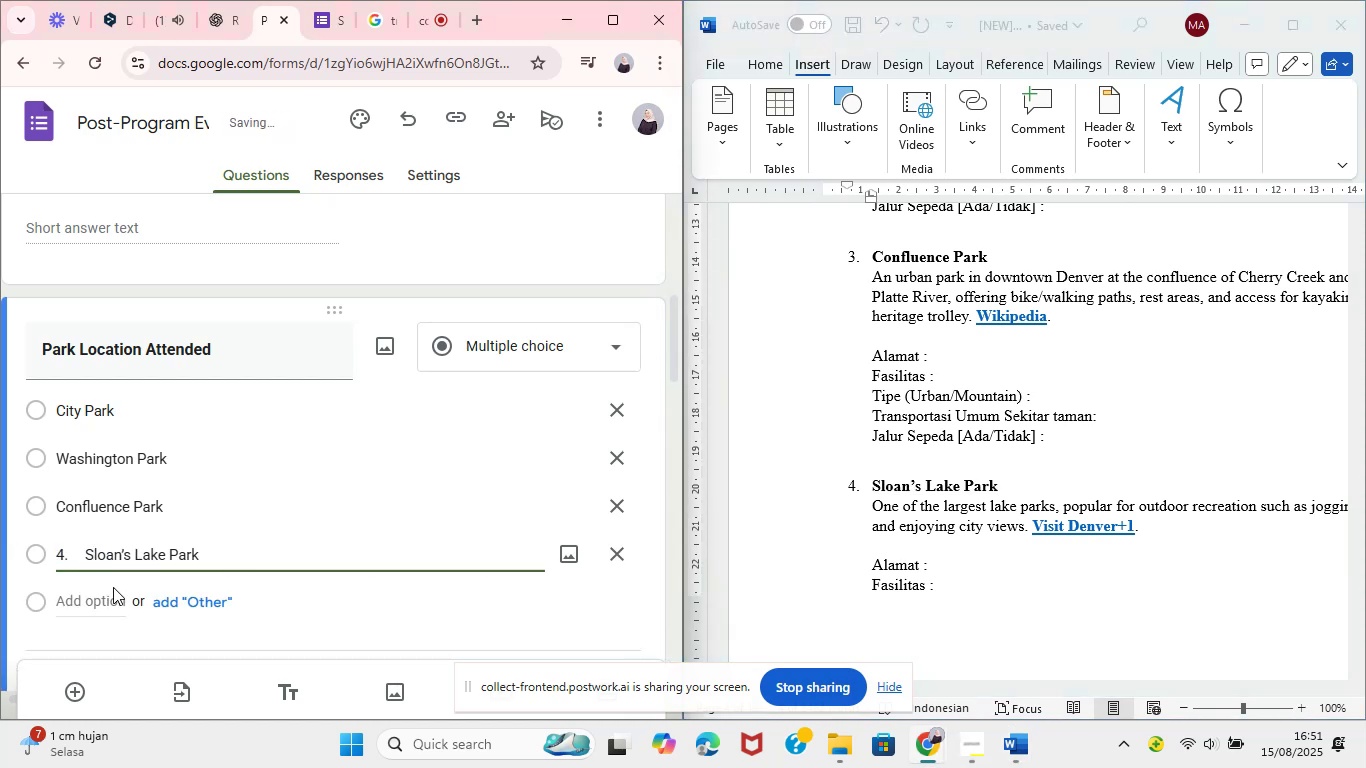 
key(ArrowLeft)
 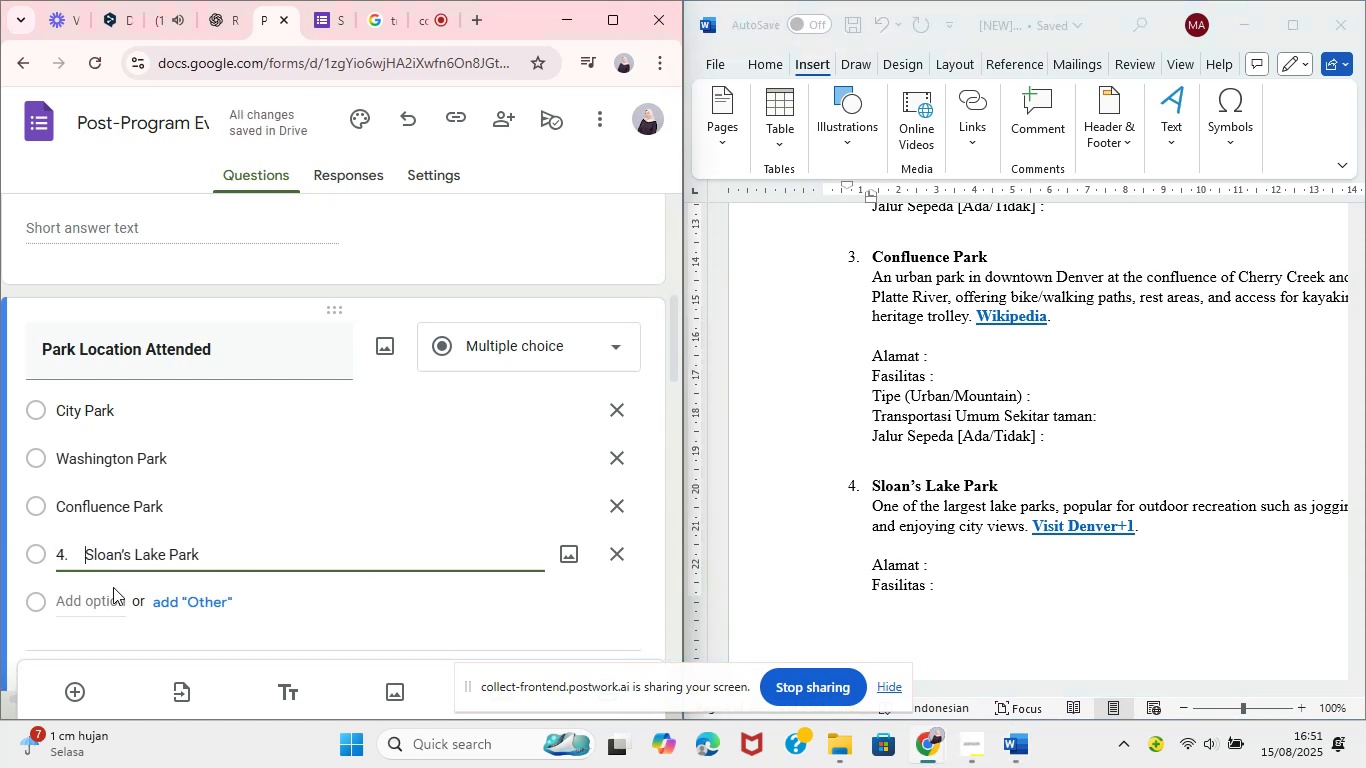 
key(Backspace)
 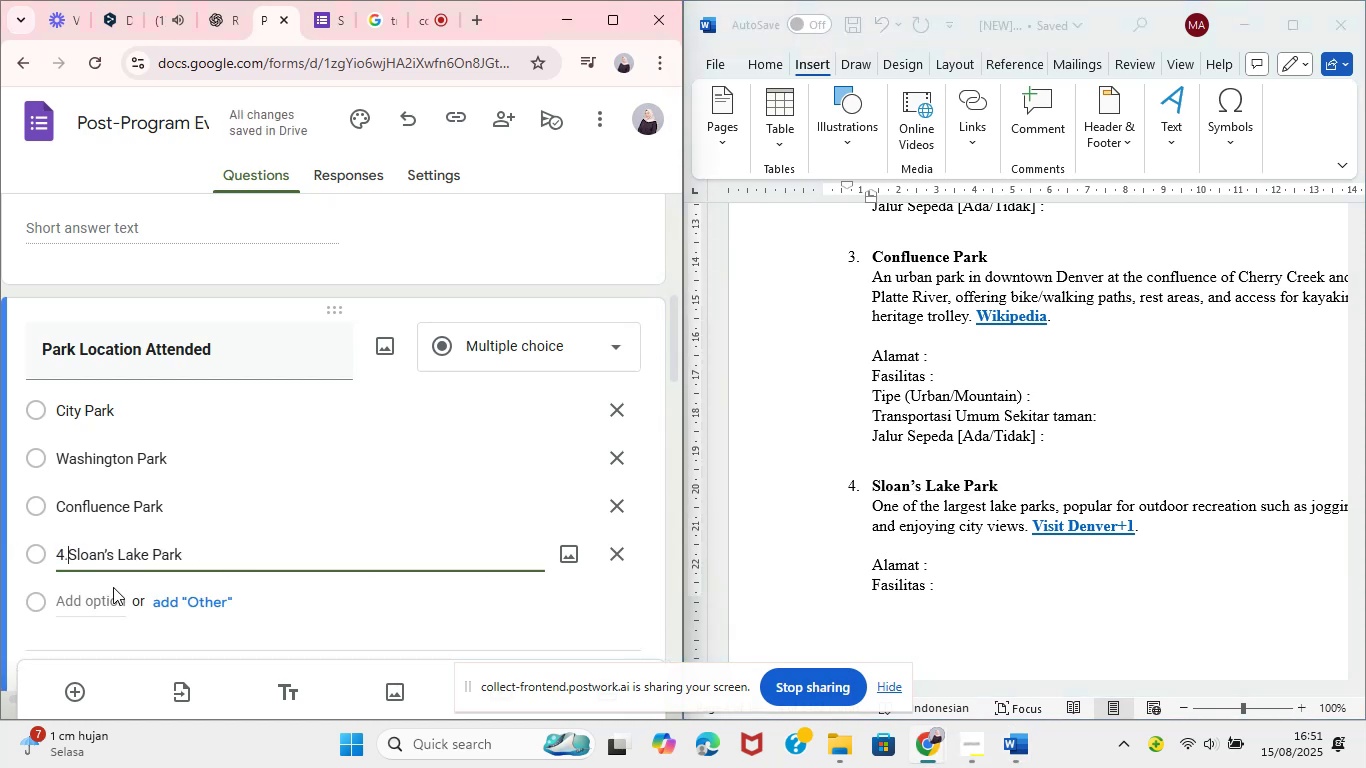 
hold_key(key=Backspace, duration=0.52)
 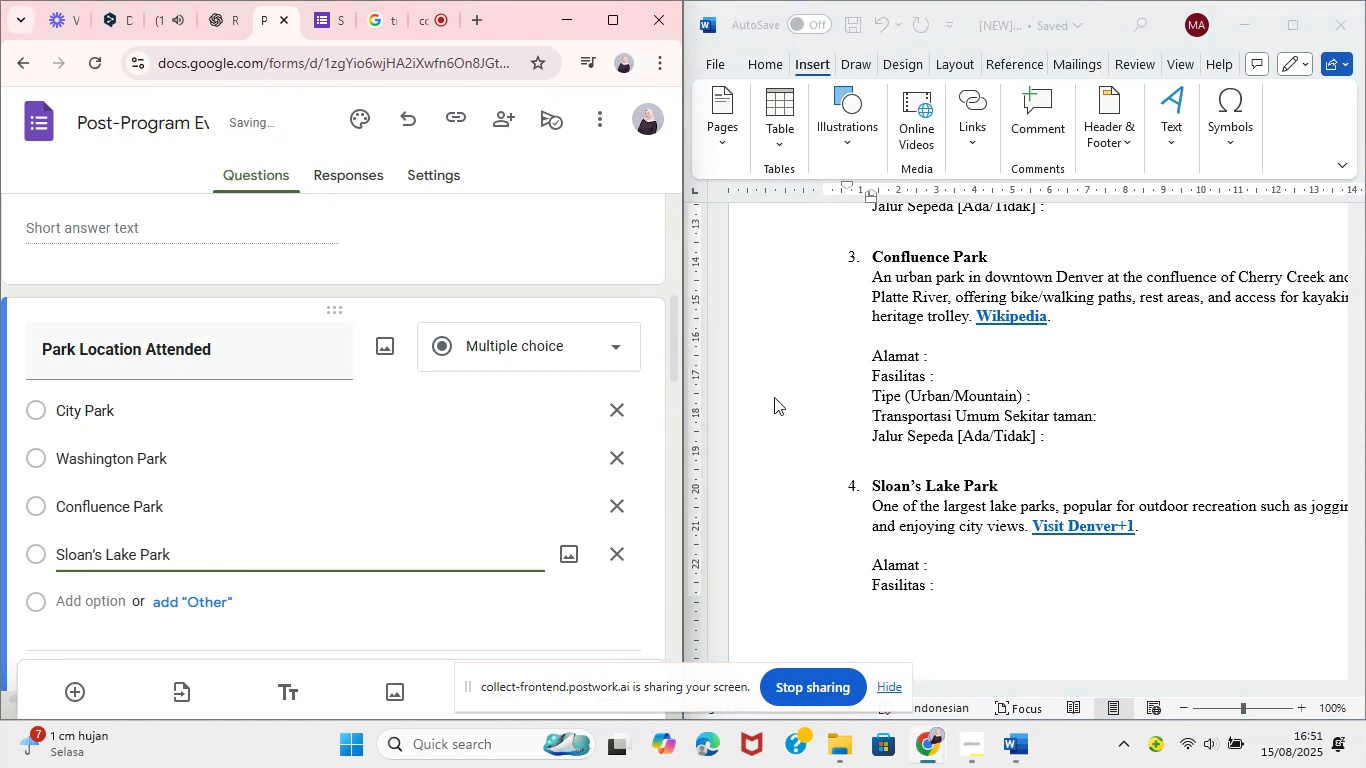 
scroll: coordinate [885, 602], scroll_direction: down, amount: 9.0
 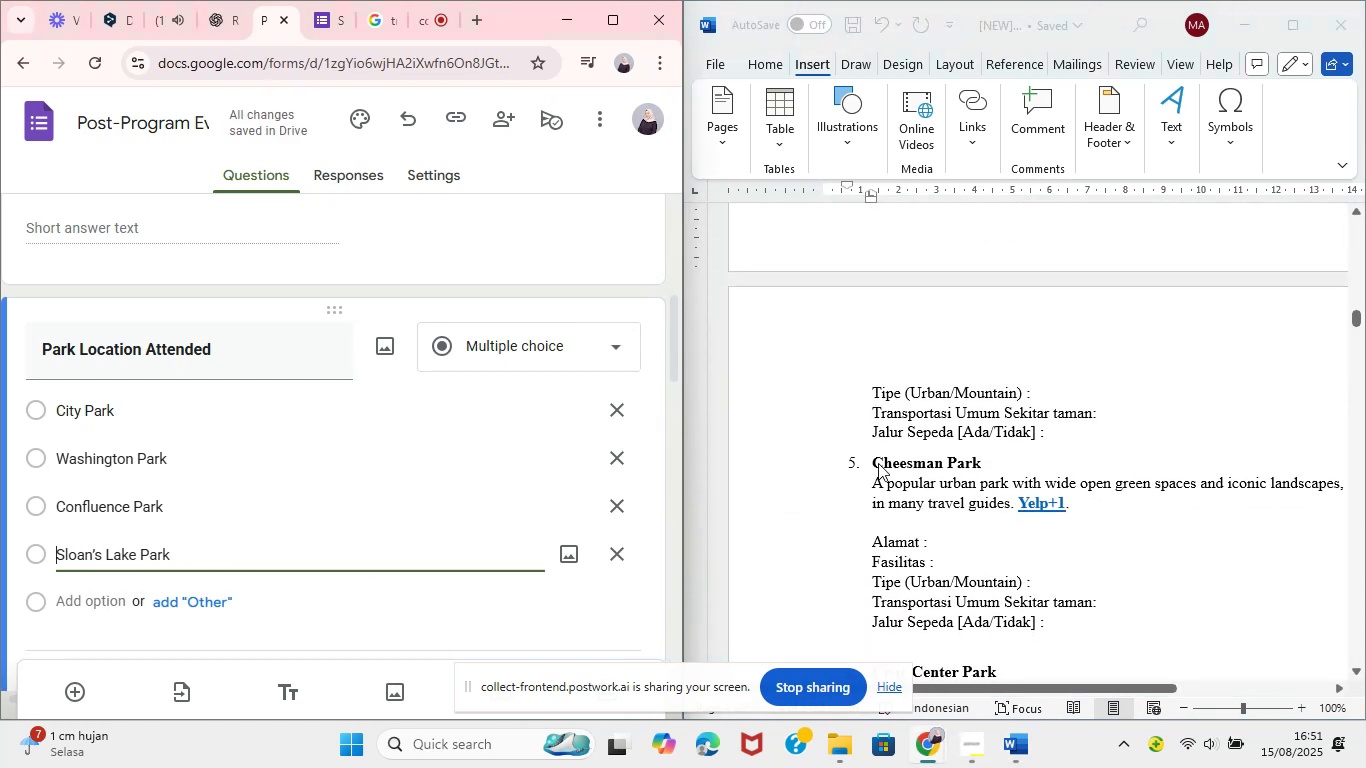 
left_click([878, 463])
 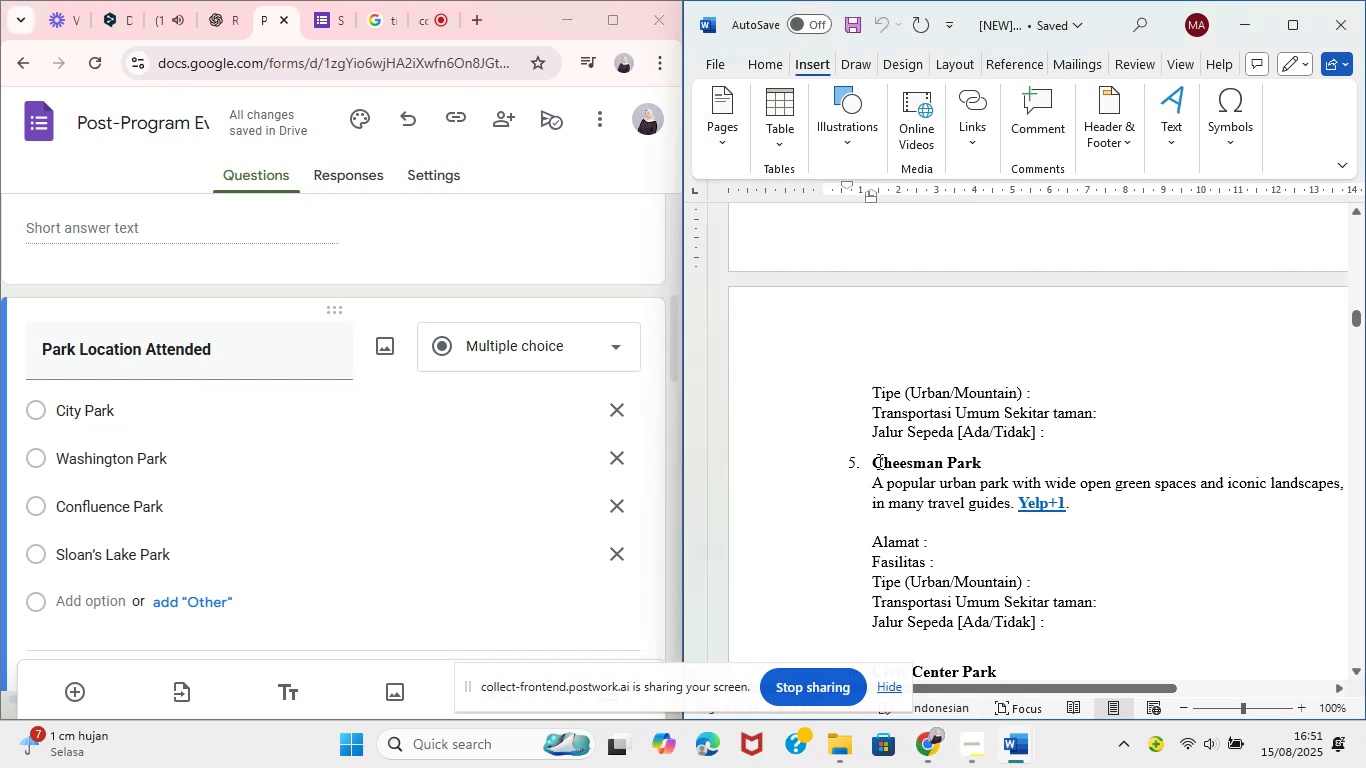 
left_click([878, 461])
 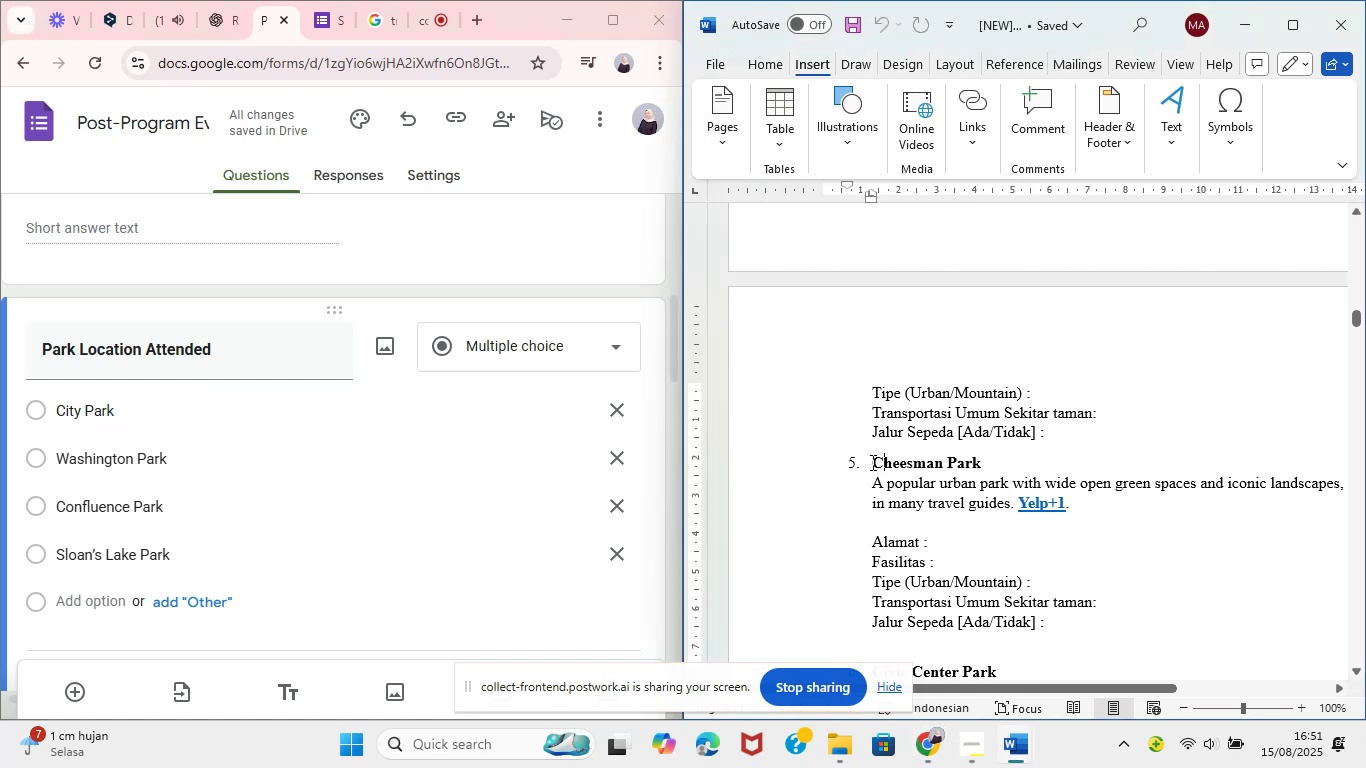 
left_click_drag(start_coordinate=[869, 462], to_coordinate=[972, 455])
 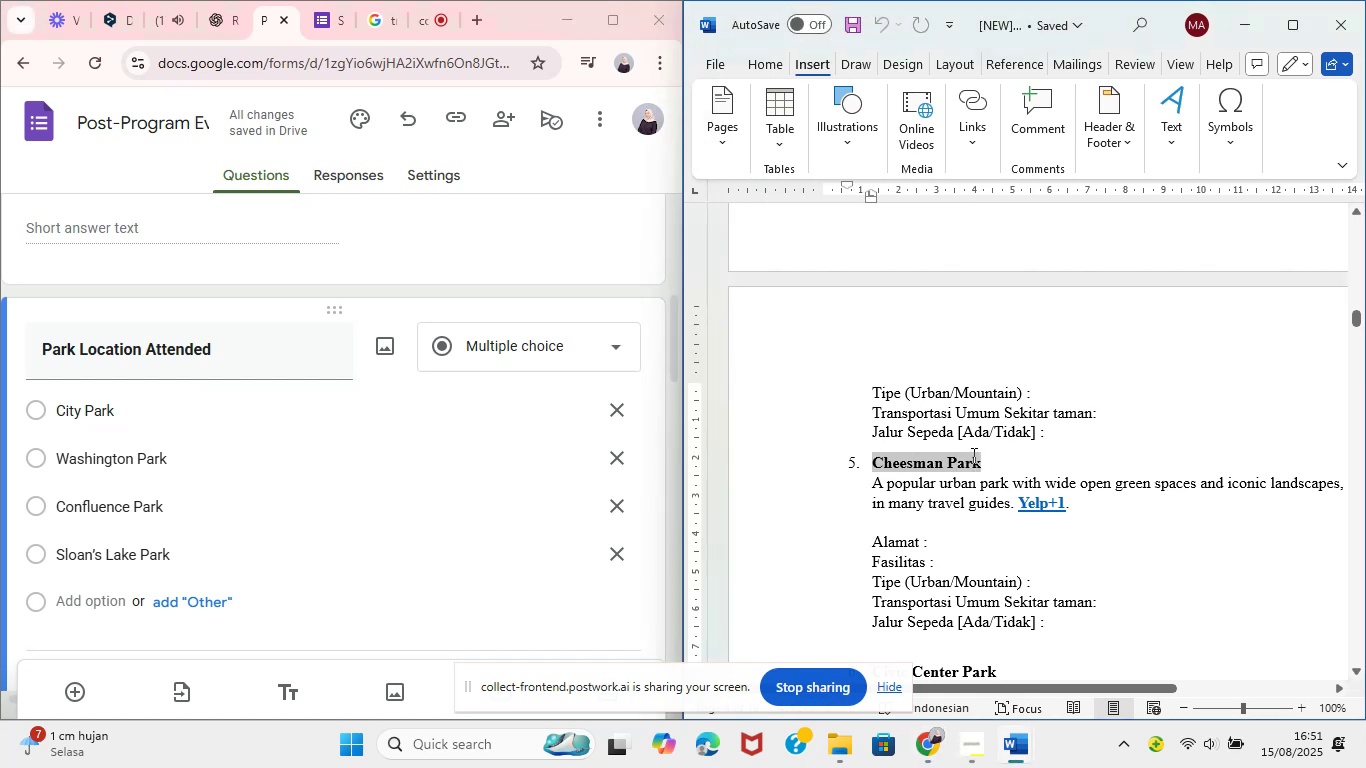 
hold_key(key=ControlLeft, duration=0.32)
 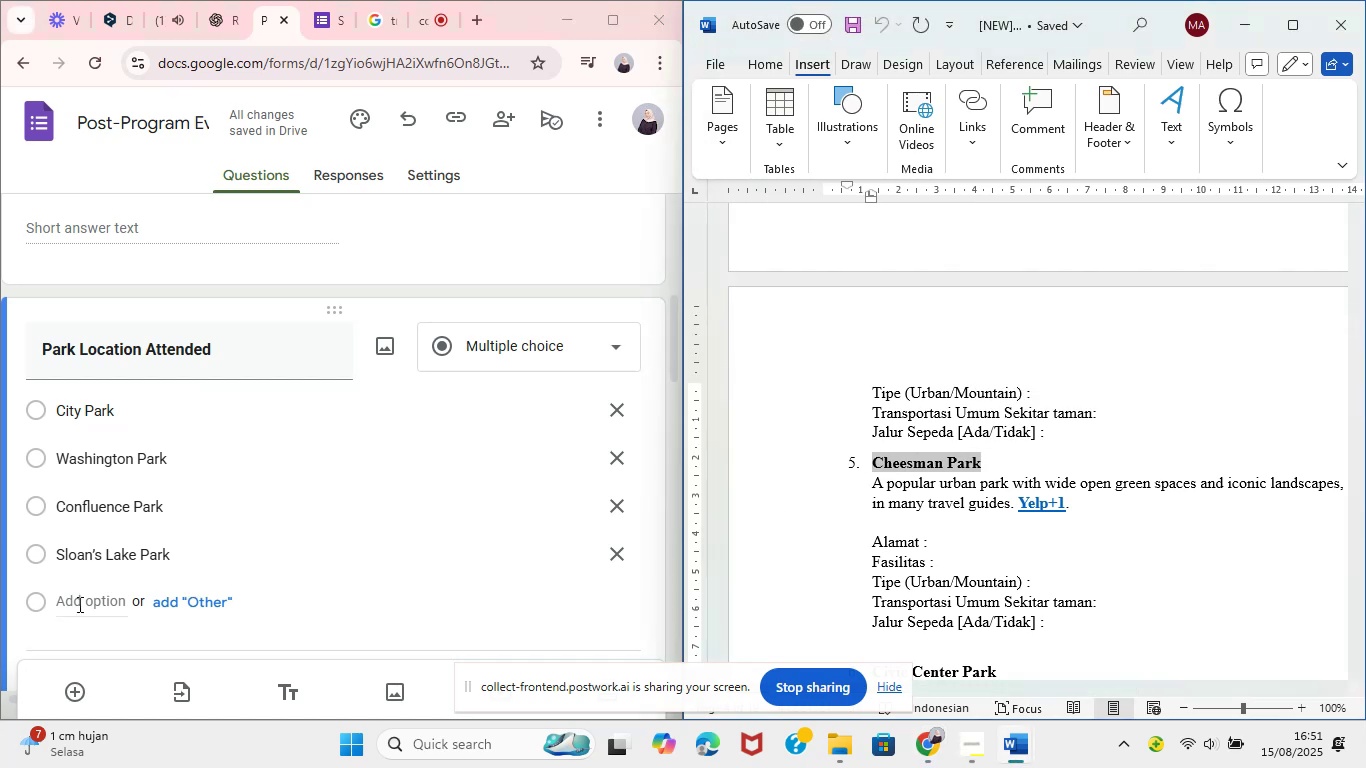 
hold_key(key=C, duration=9.63)
 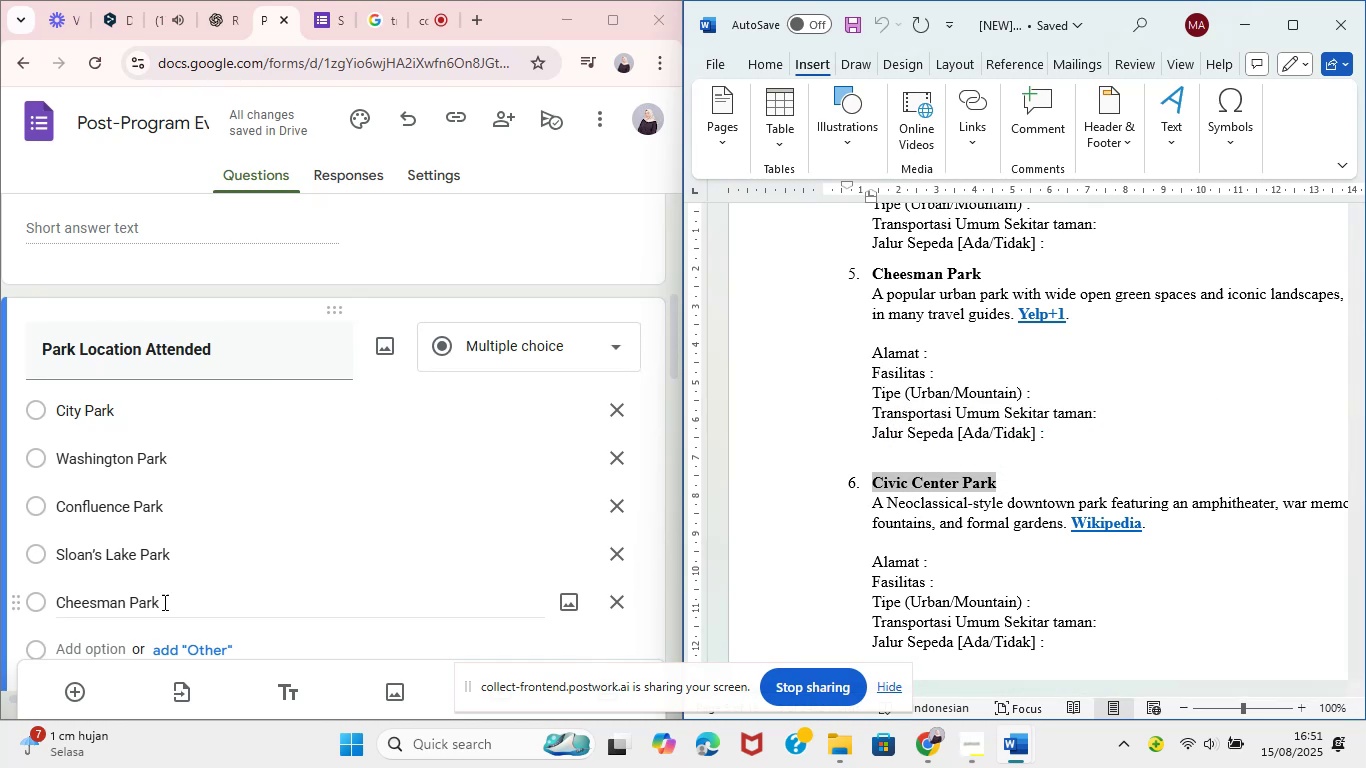 
left_click([77, 604])
 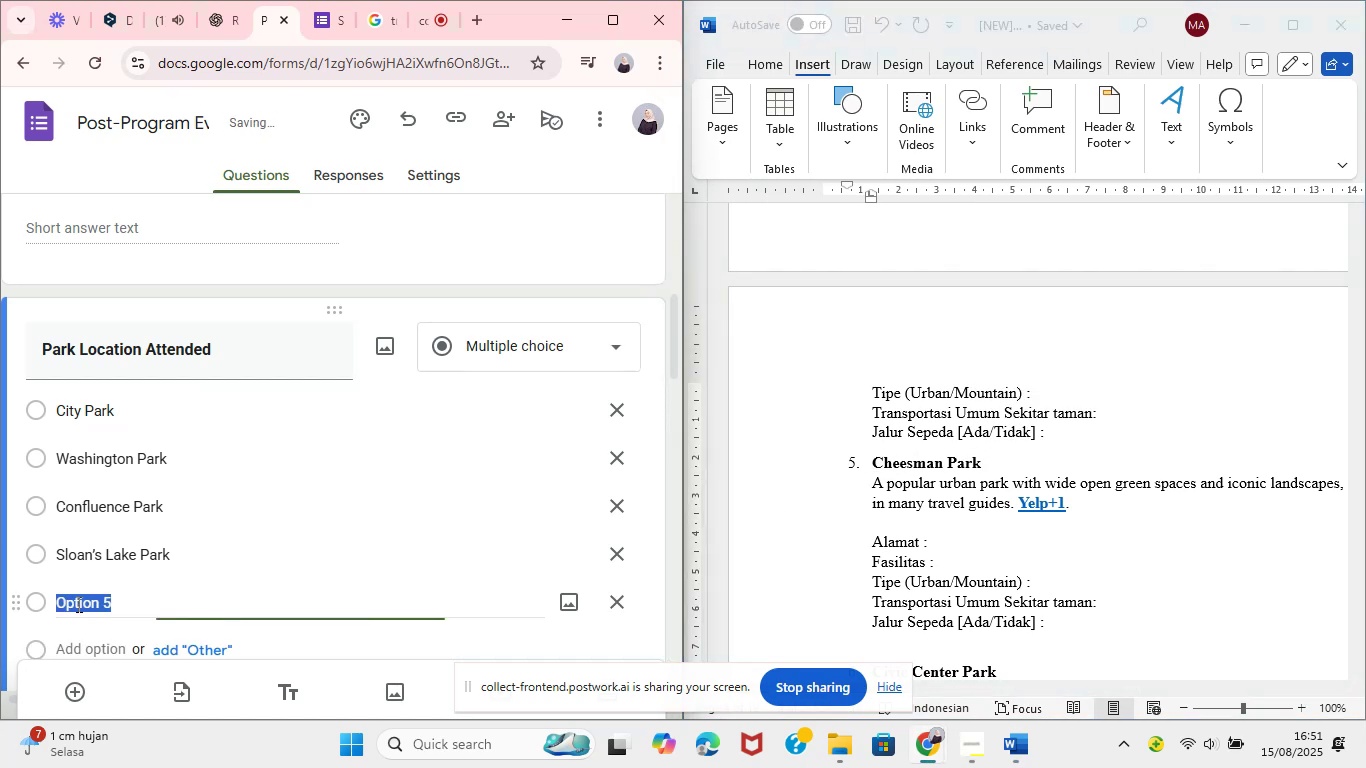 
double_click([77, 604])
 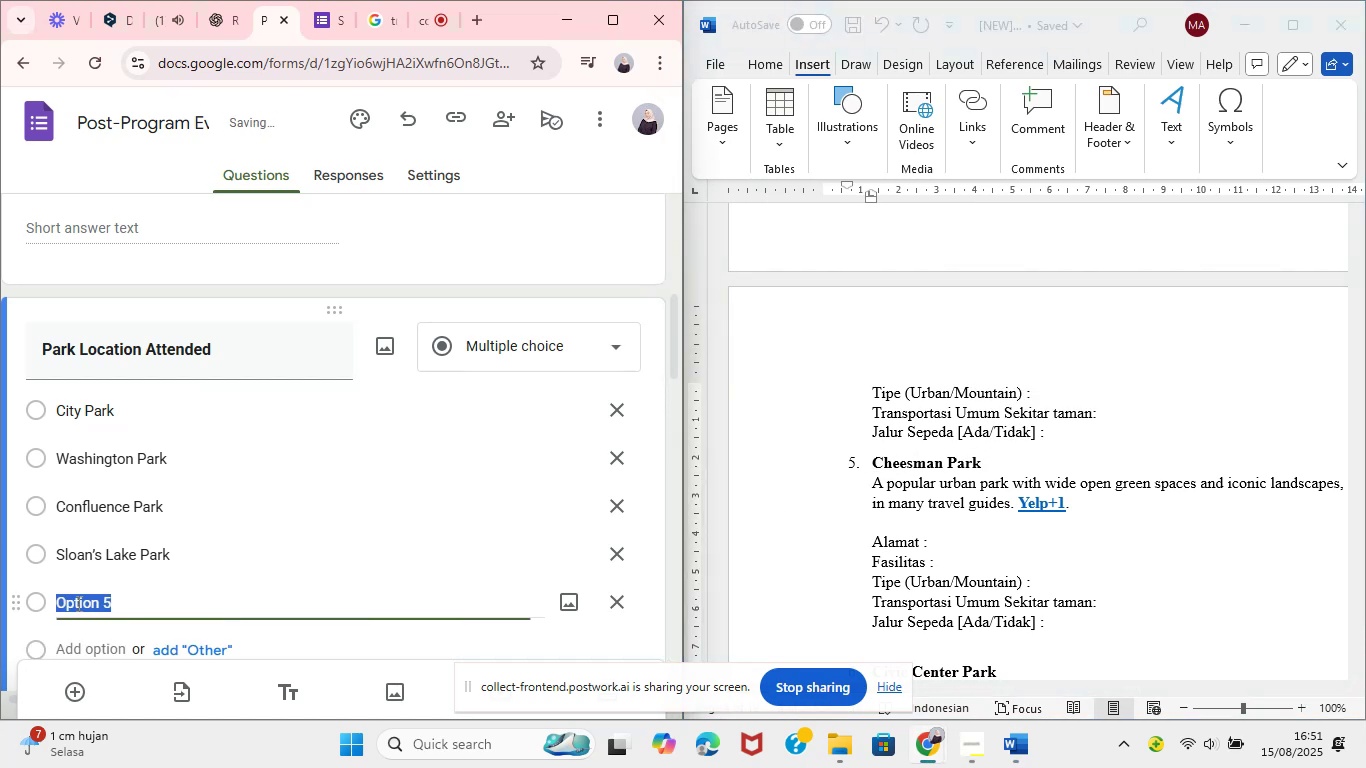 
key(Control+V)
 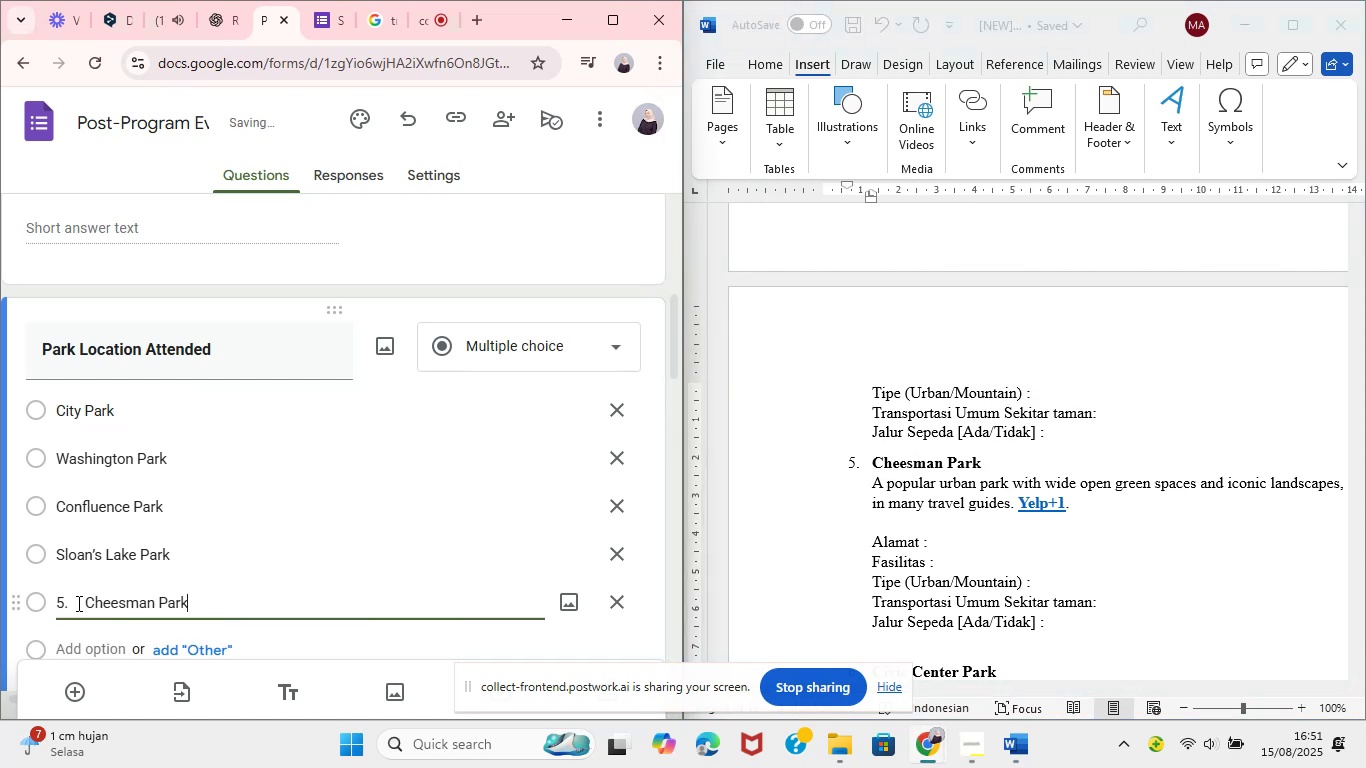 
left_click([77, 603])
 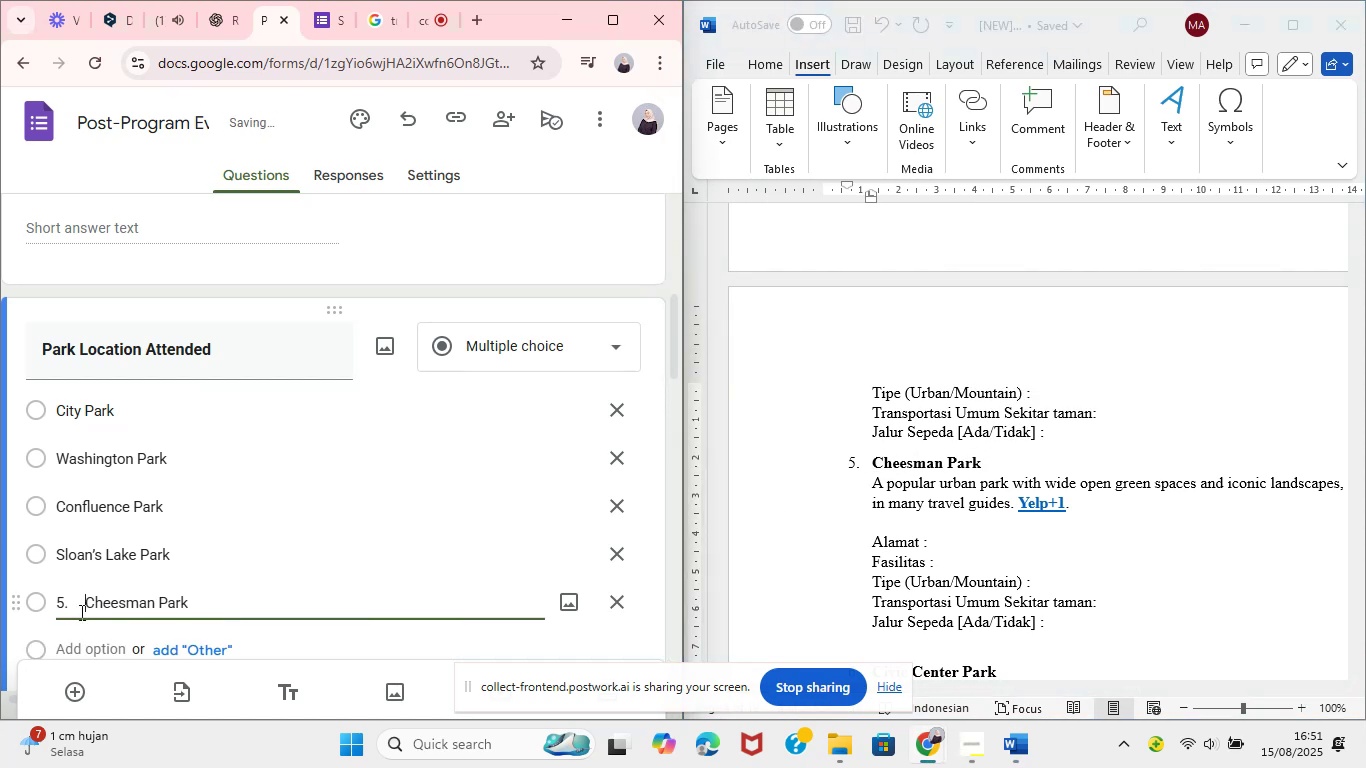 
key(Backspace)
 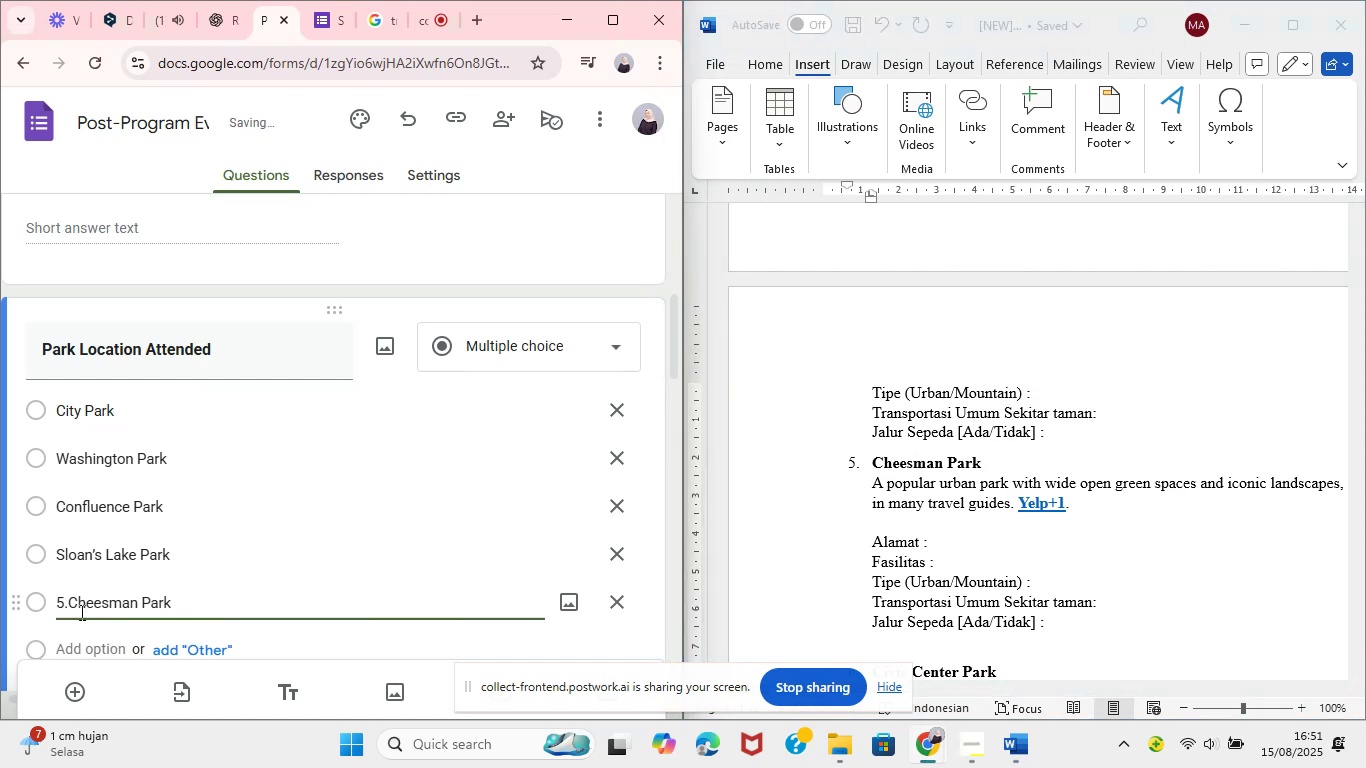 
key(Backspace)
 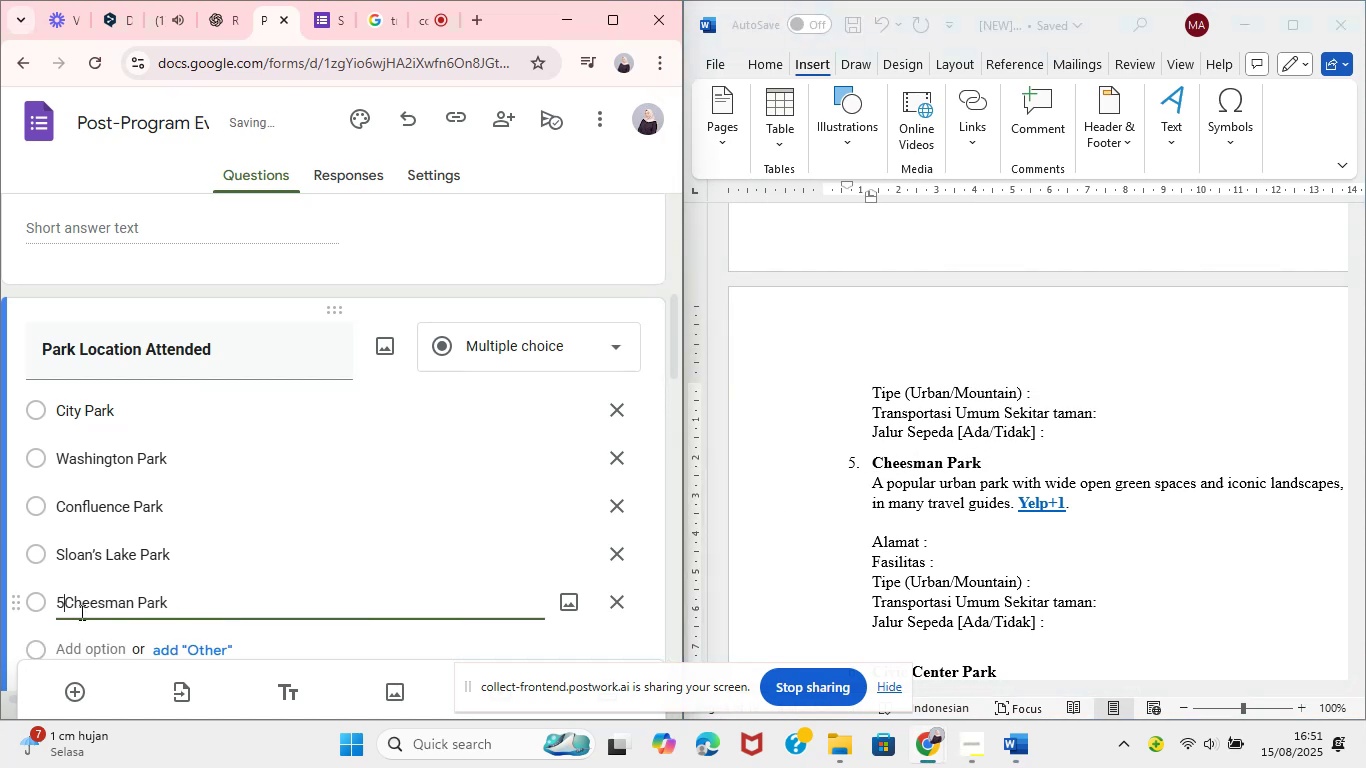 
key(Backspace)
 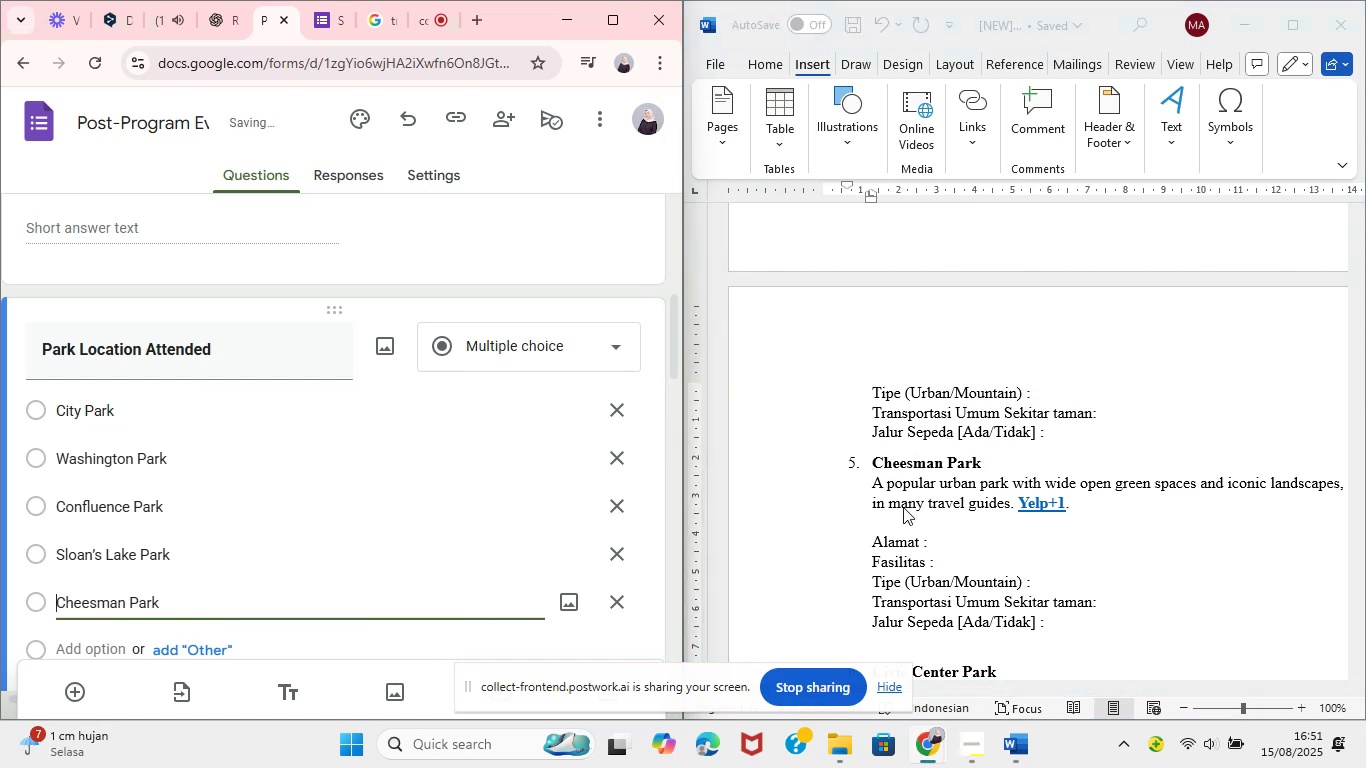 
scroll: coordinate [874, 532], scroll_direction: down, amount: 4.0
 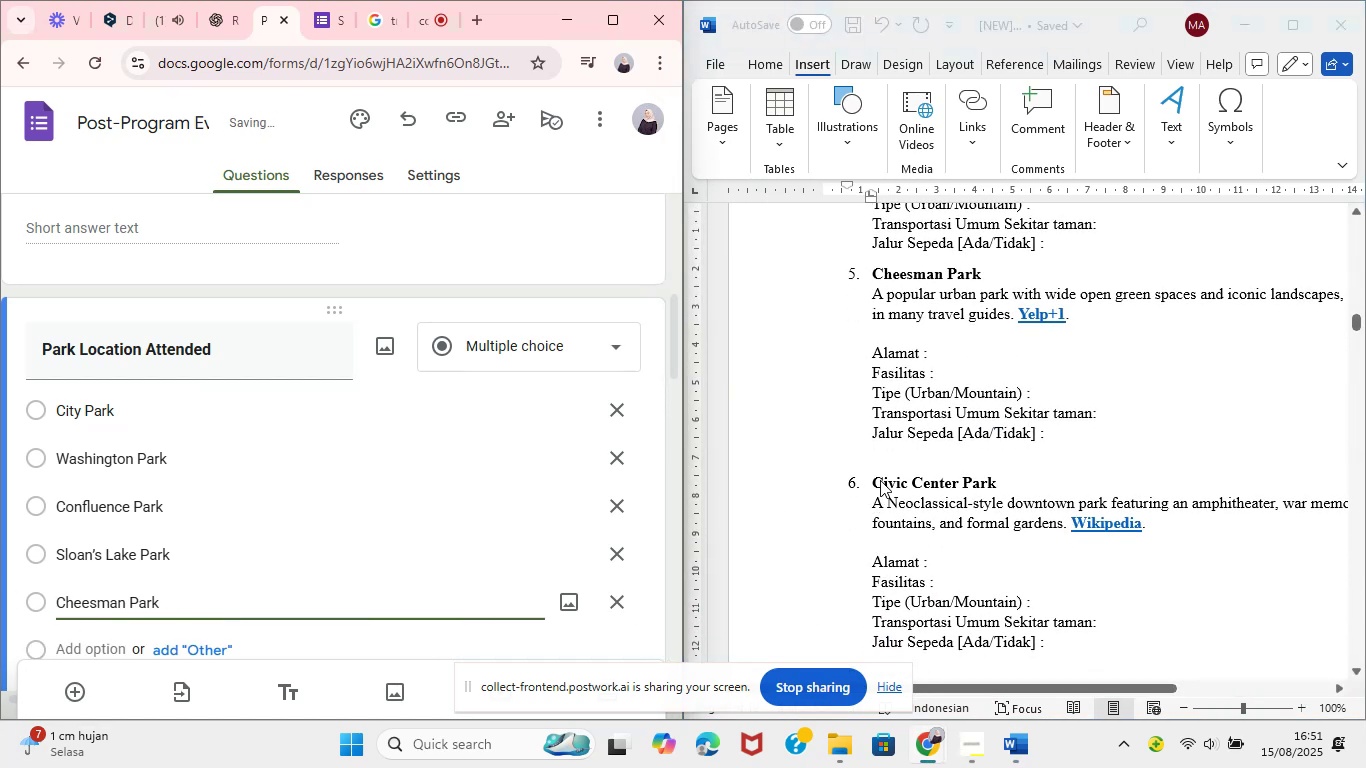 
double_click([880, 480])
 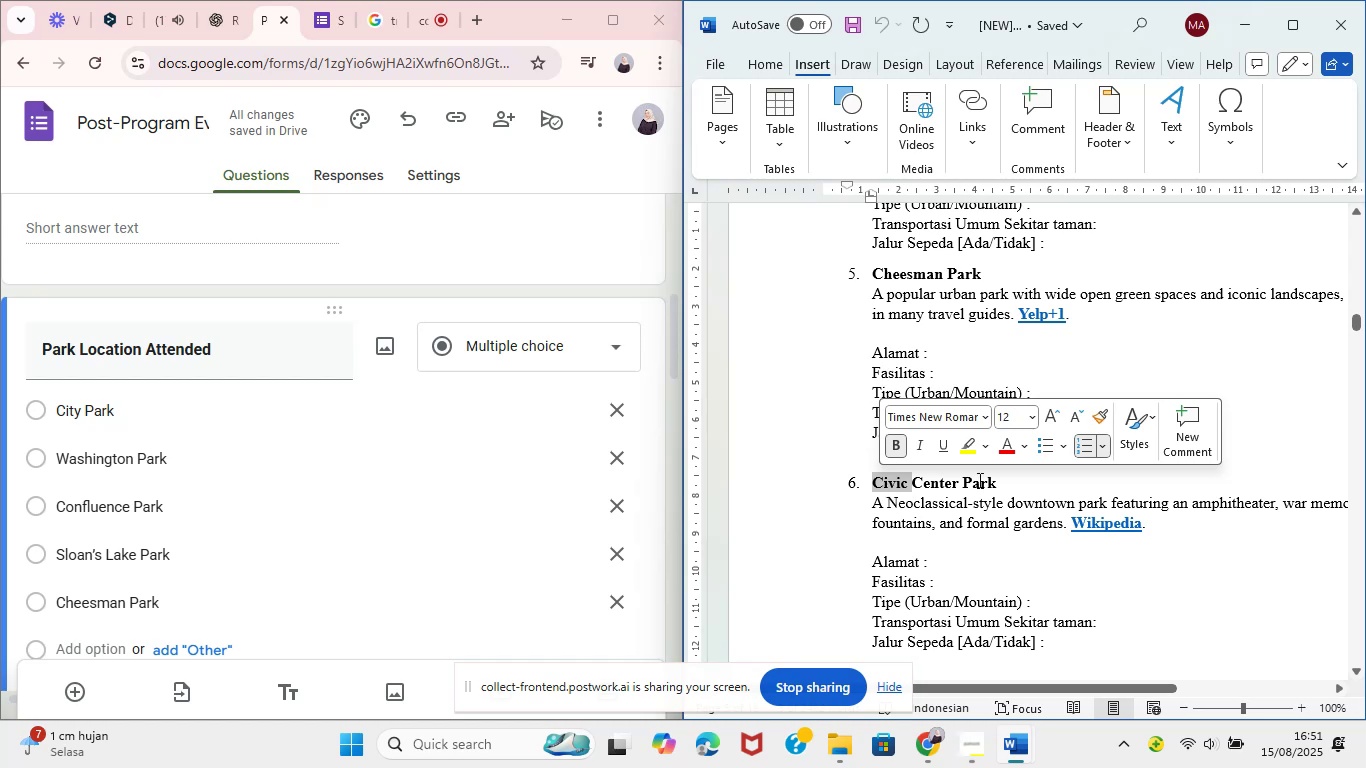 
left_click_drag(start_coordinate=[1005, 485], to_coordinate=[879, 484])
 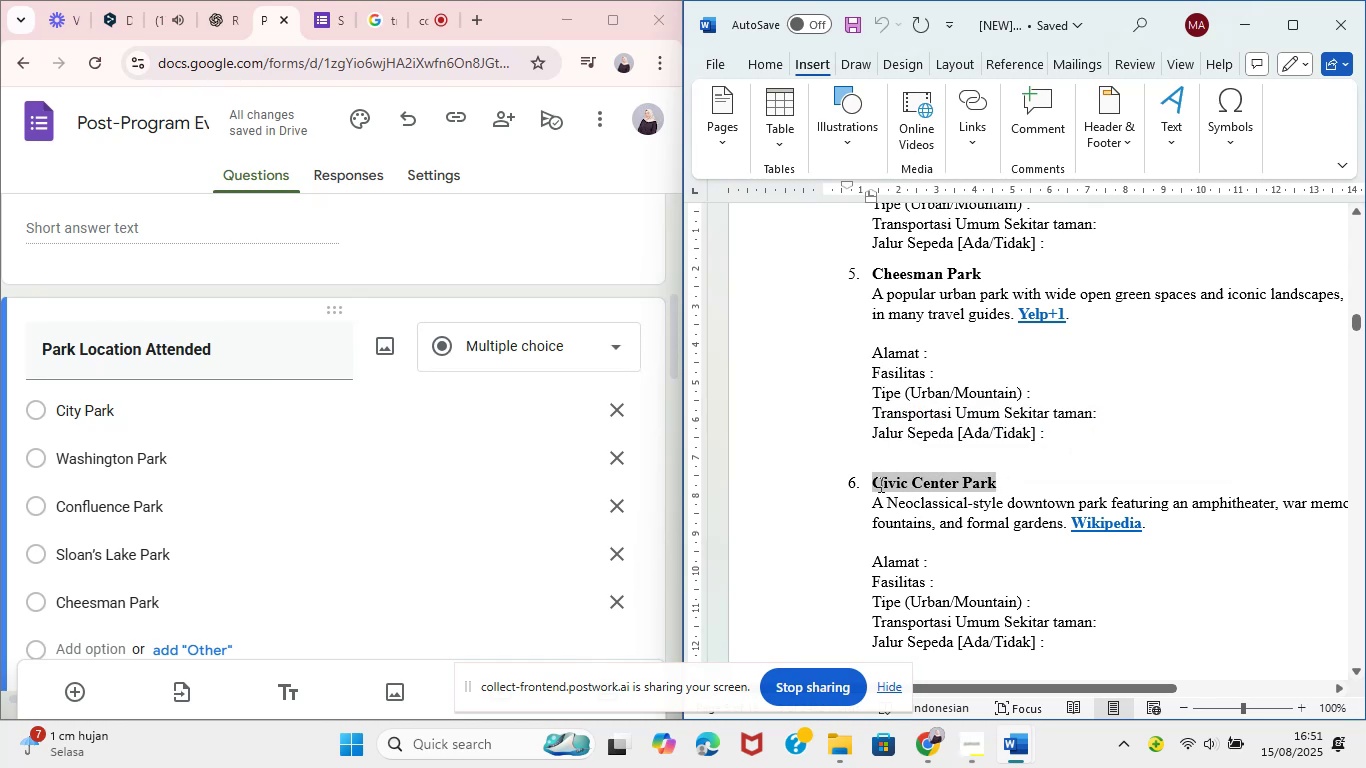 
hold_key(key=ControlLeft, duration=0.46)
 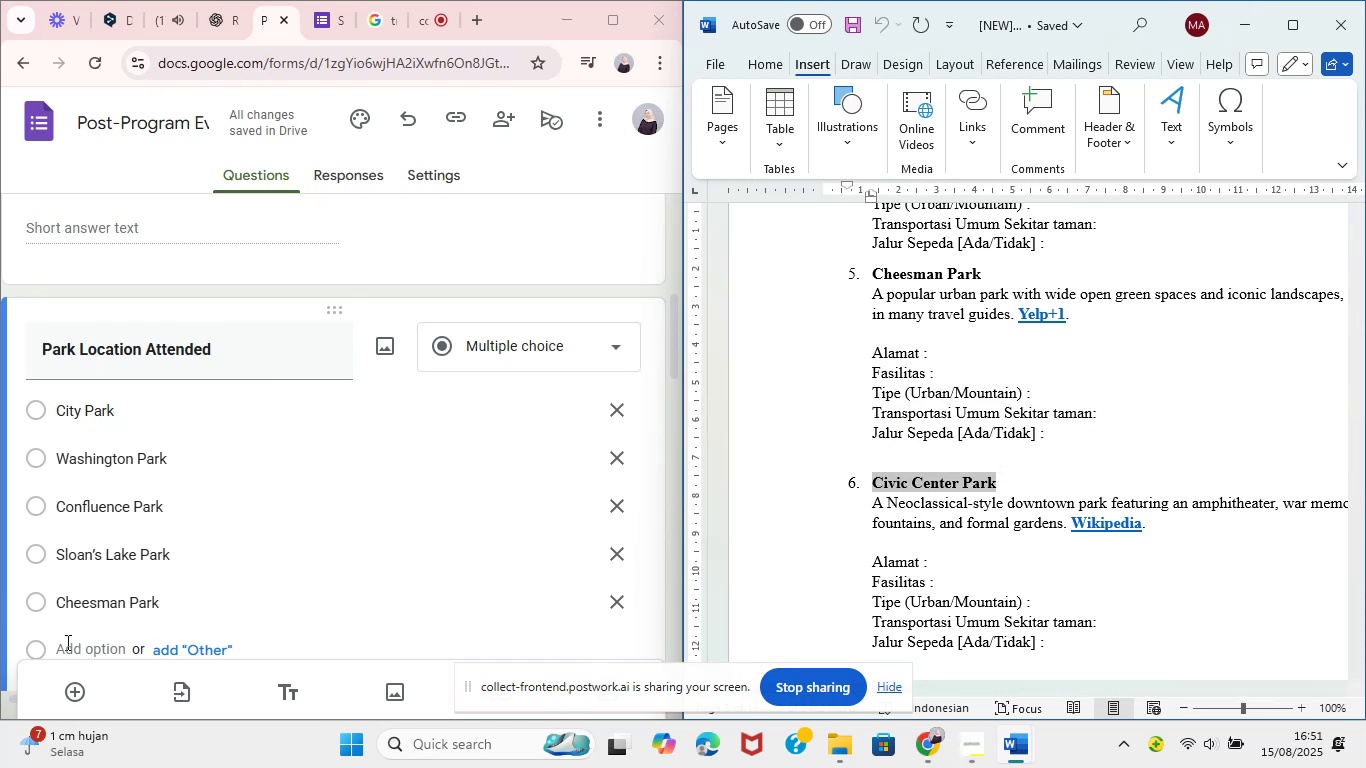 
left_click([67, 642])
 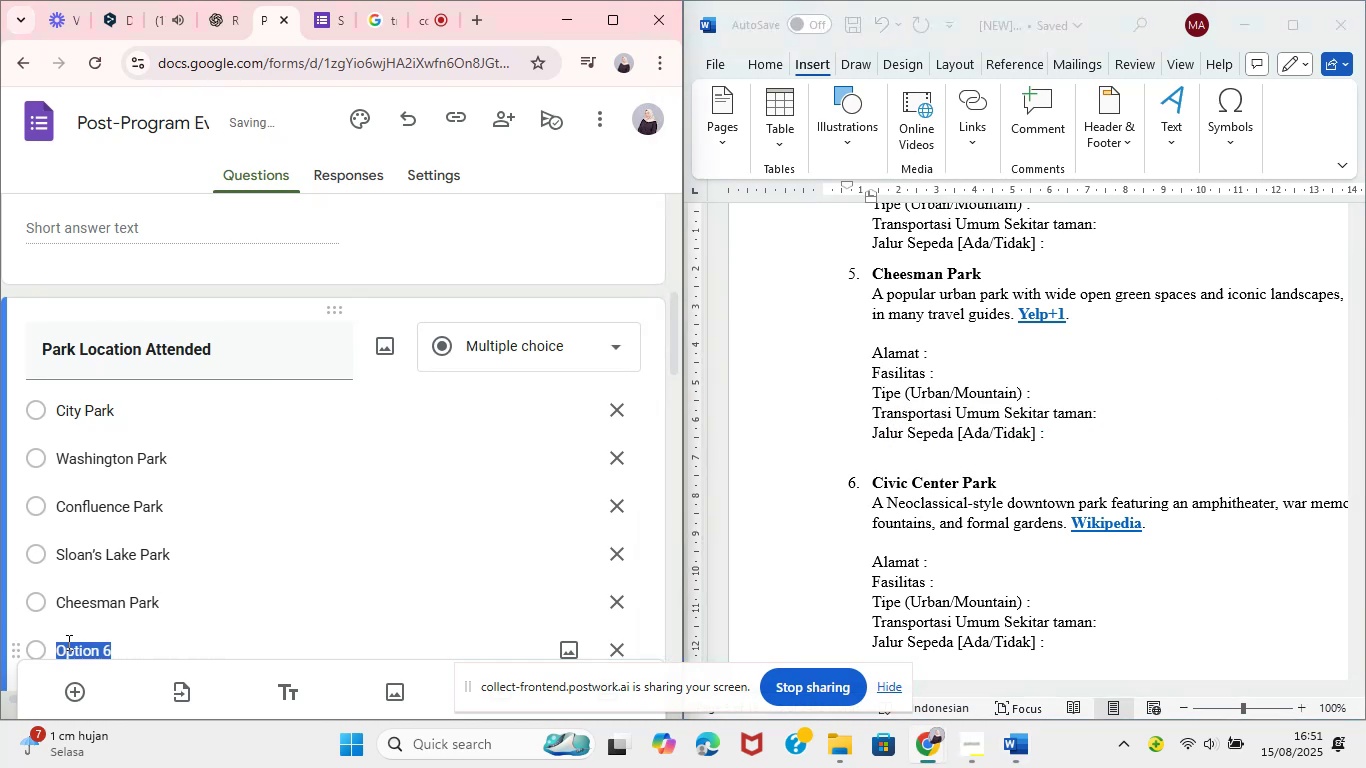 
left_click([67, 642])
 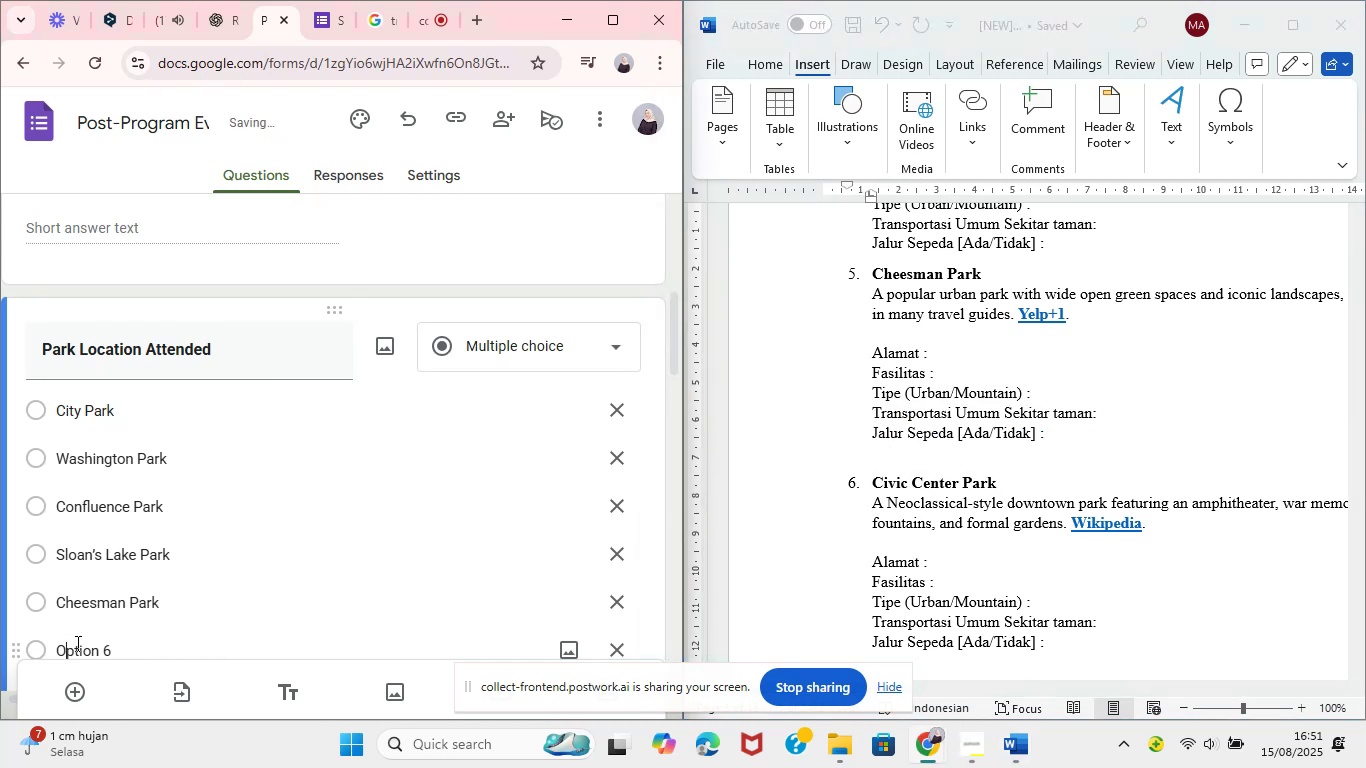 
key(Control+A)
 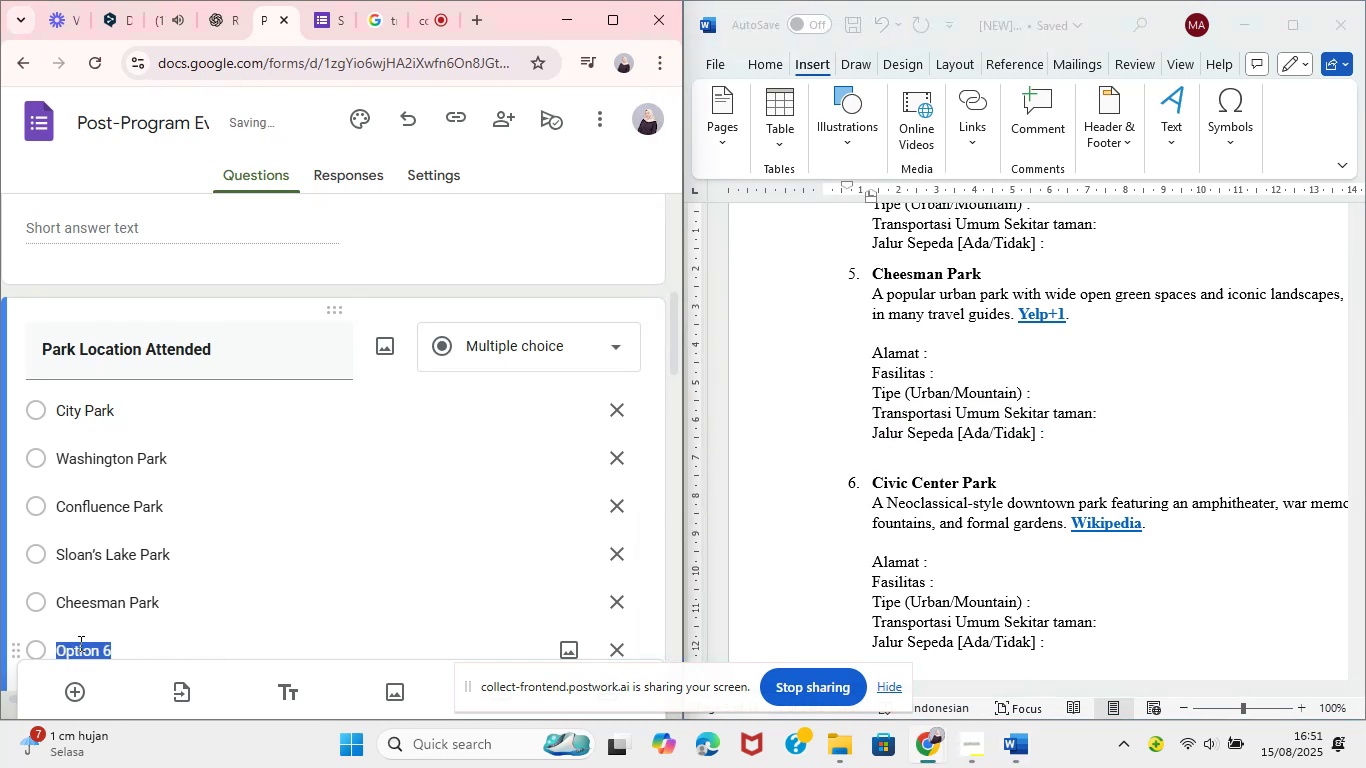 
key(Control+V)
 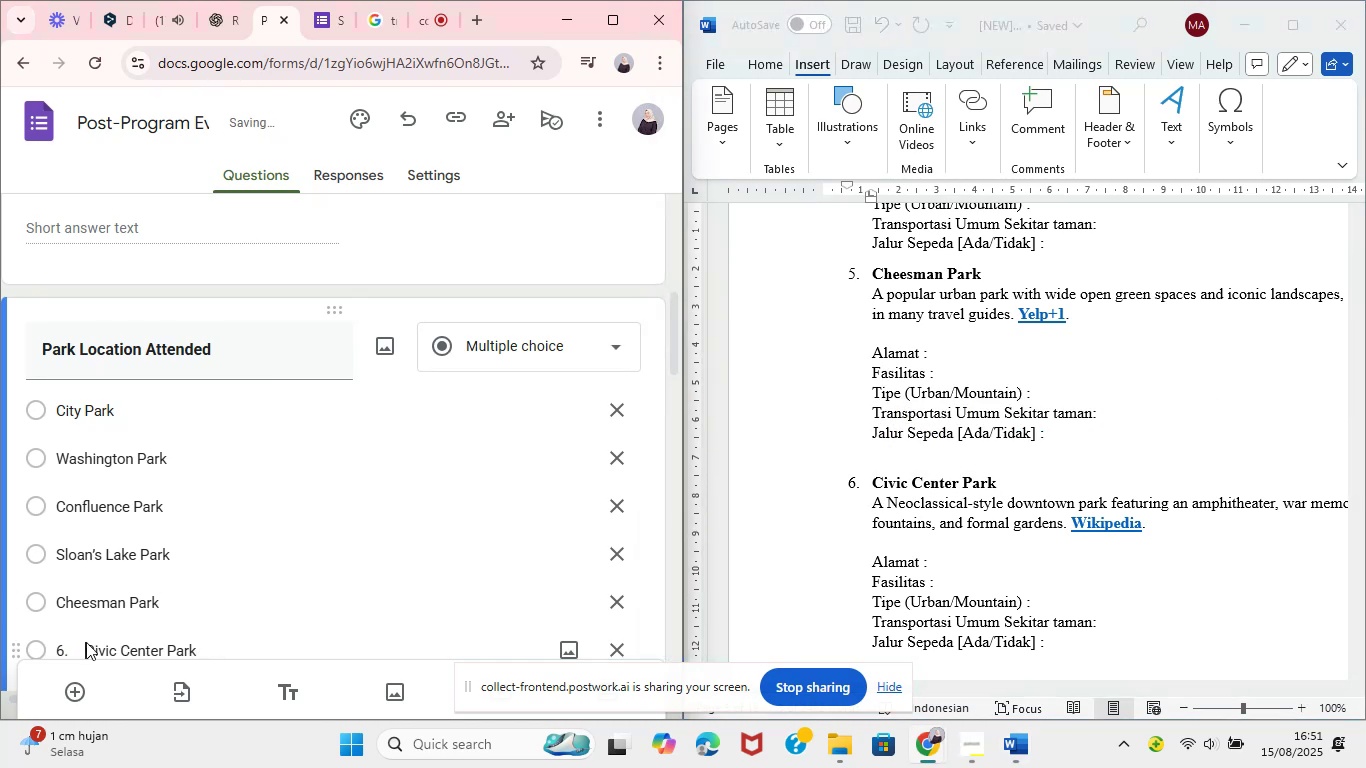 
left_click([86, 642])
 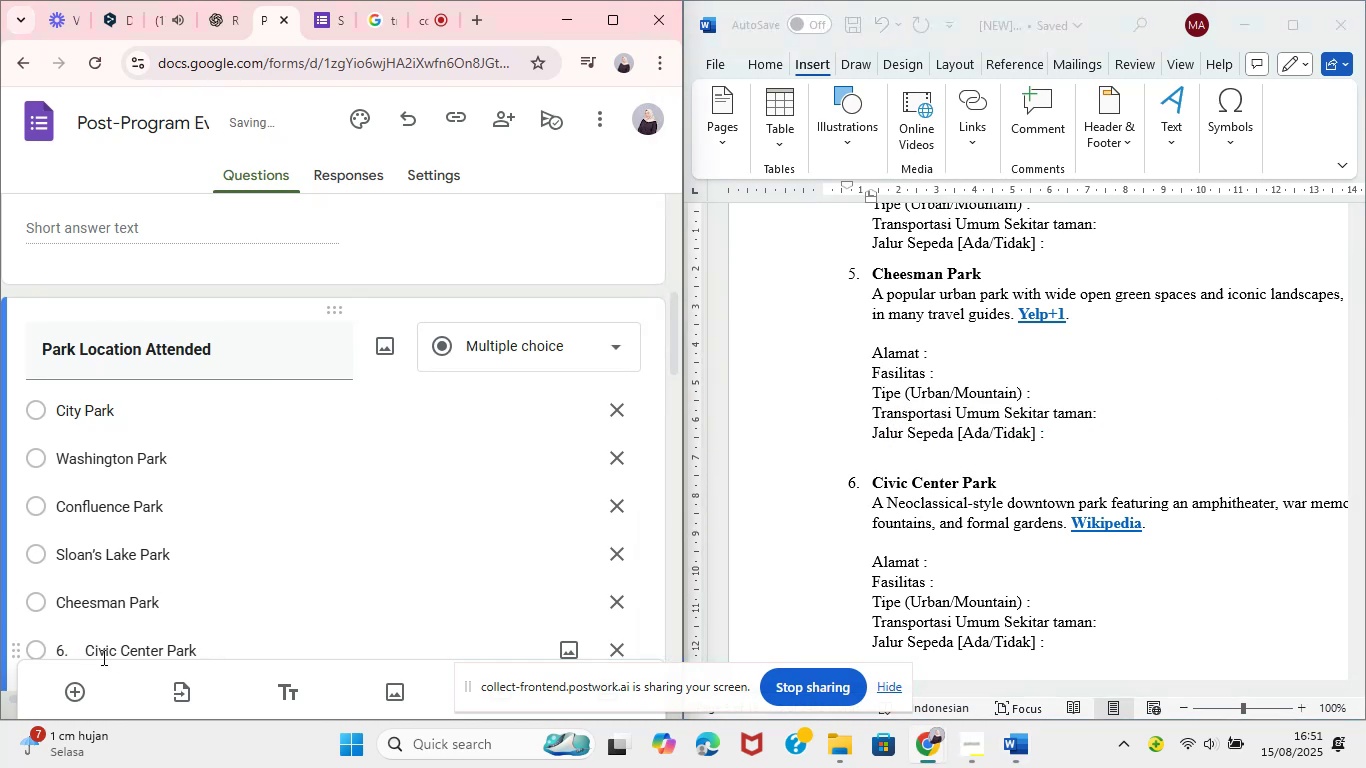 
key(Backspace)
 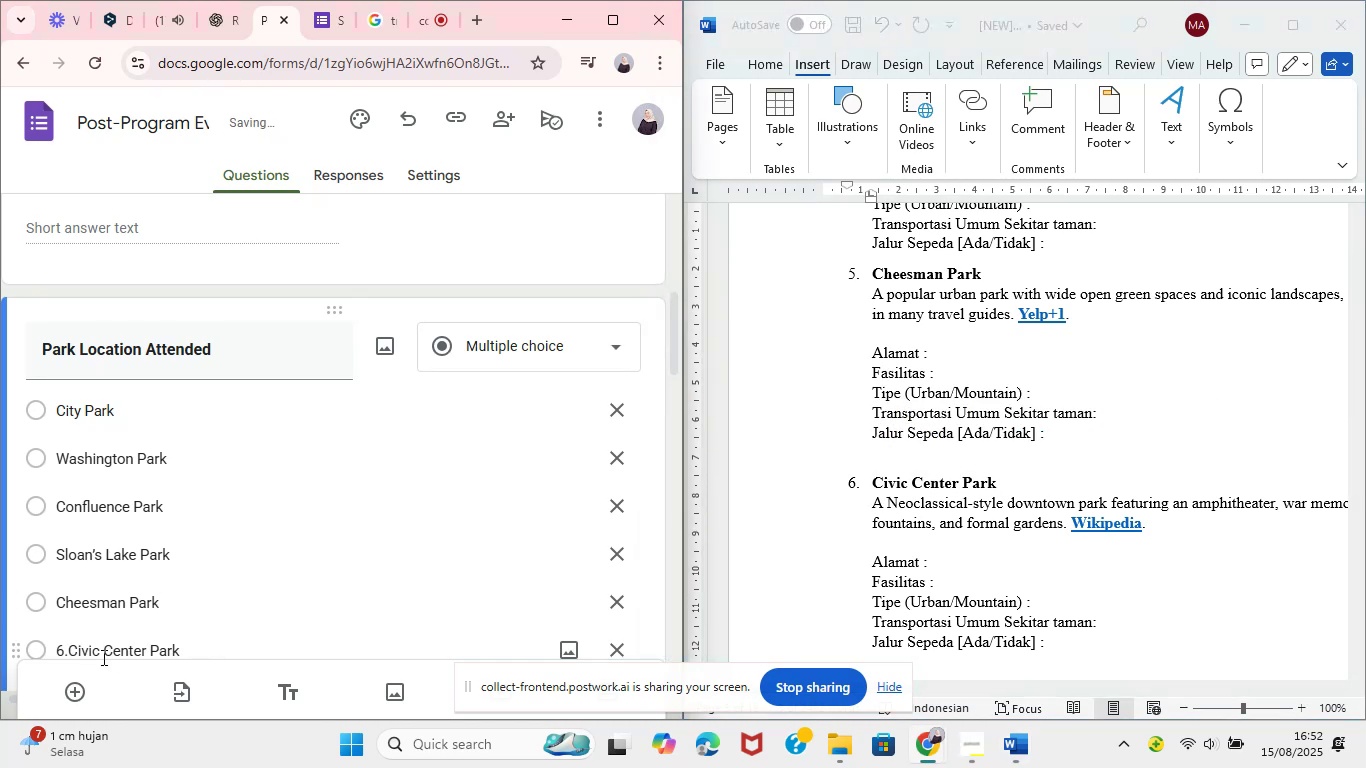 
key(Backspace)
 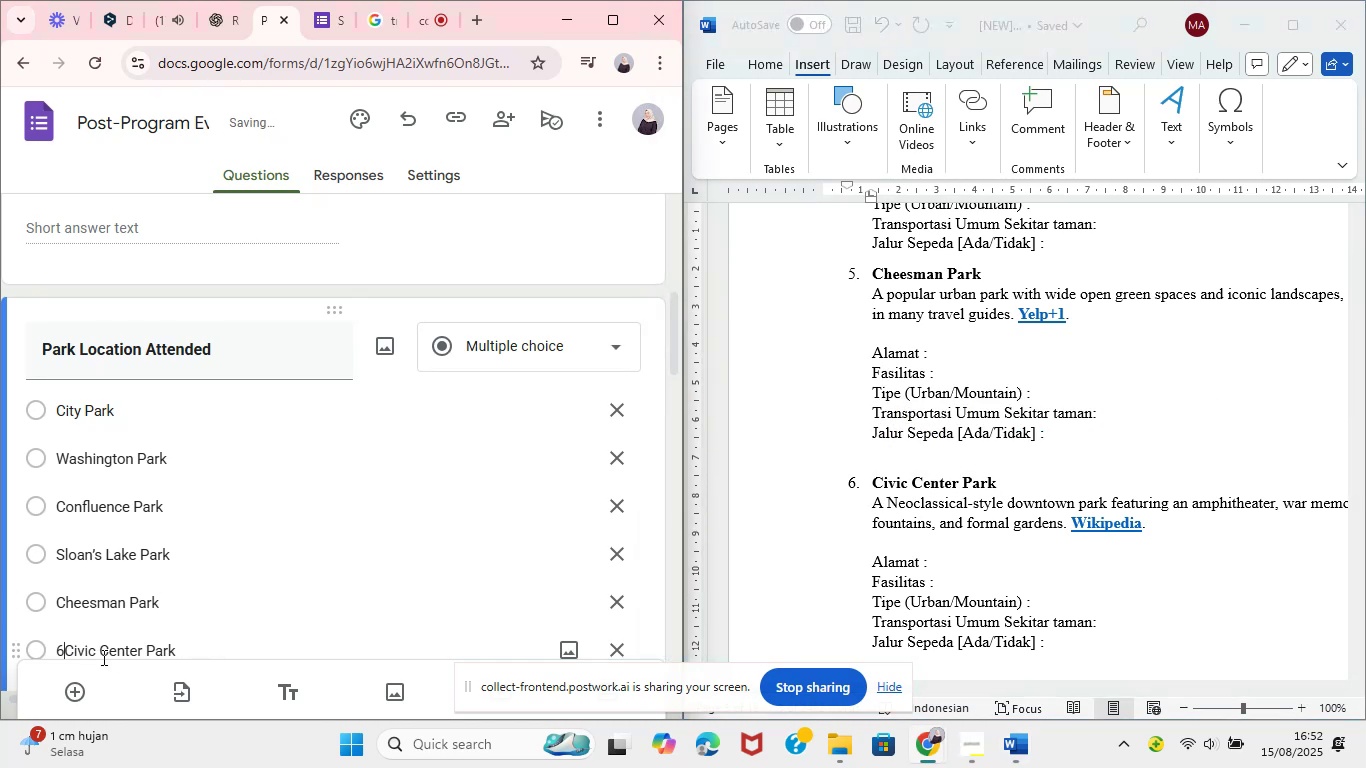 
key(Backspace)
 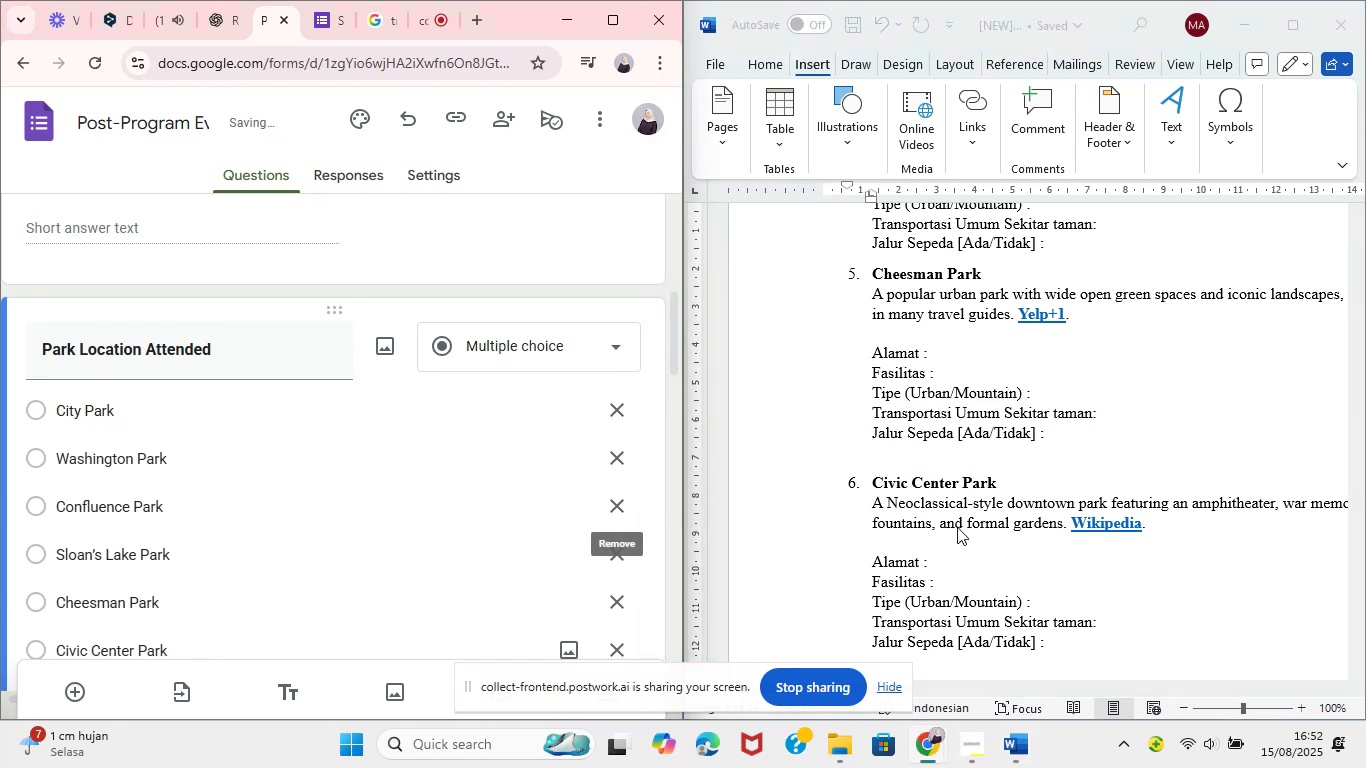 
scroll: coordinate [955, 520], scroll_direction: down, amount: 5.0
 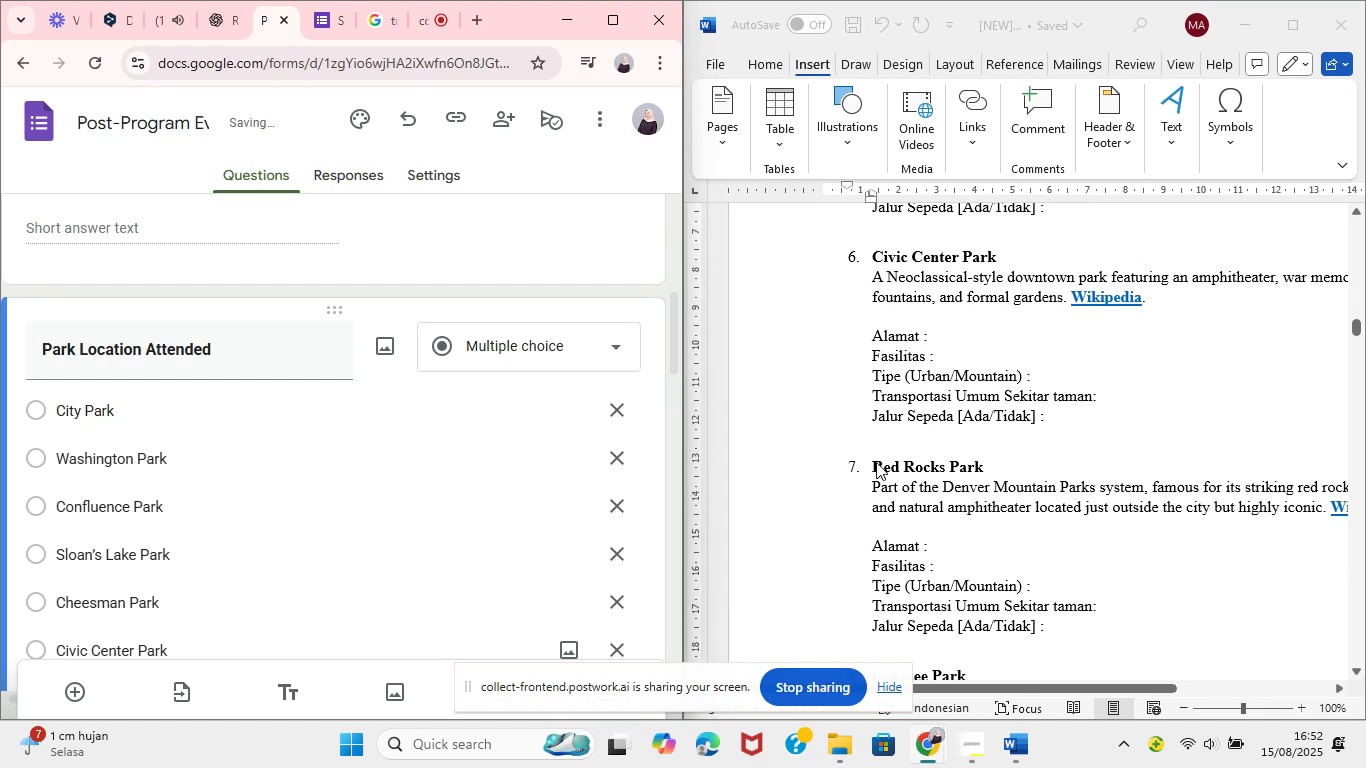 
double_click([874, 465])
 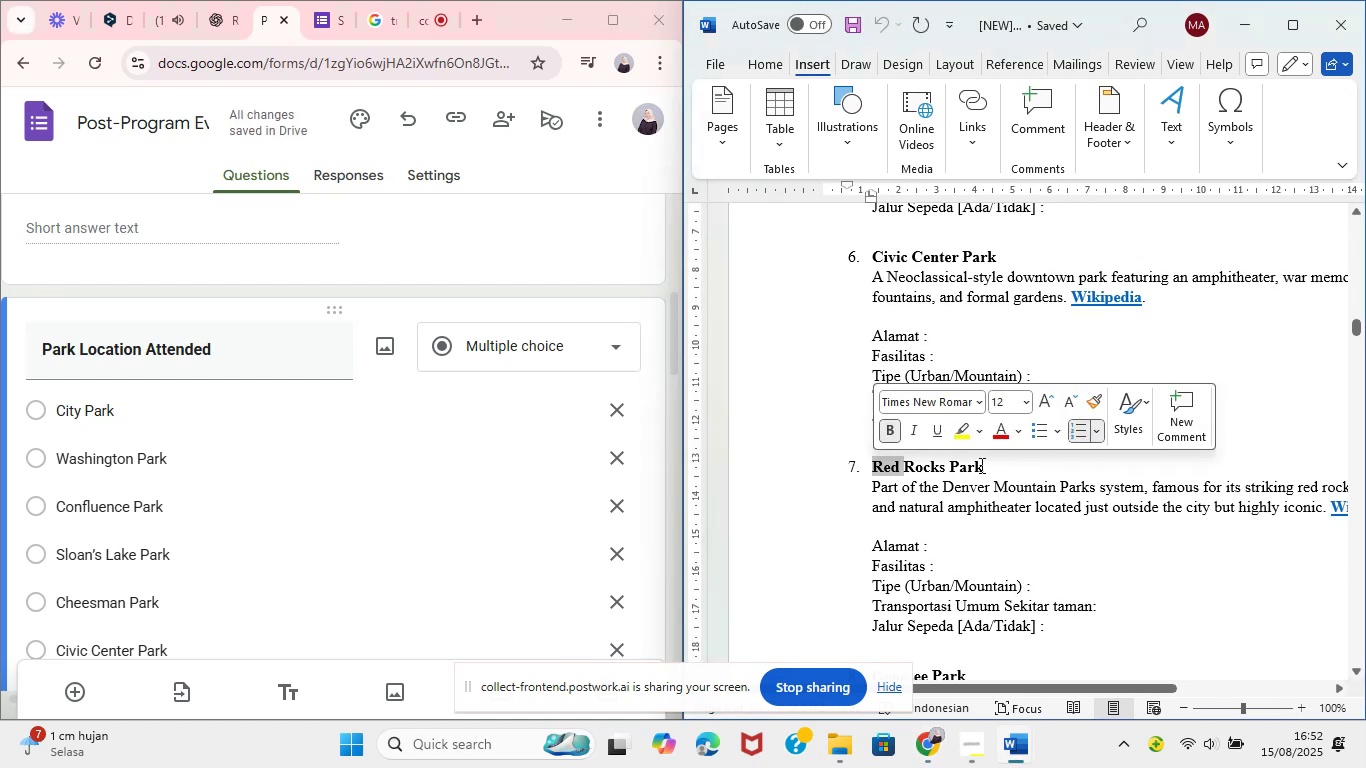 
left_click_drag(start_coordinate=[996, 463], to_coordinate=[880, 467])
 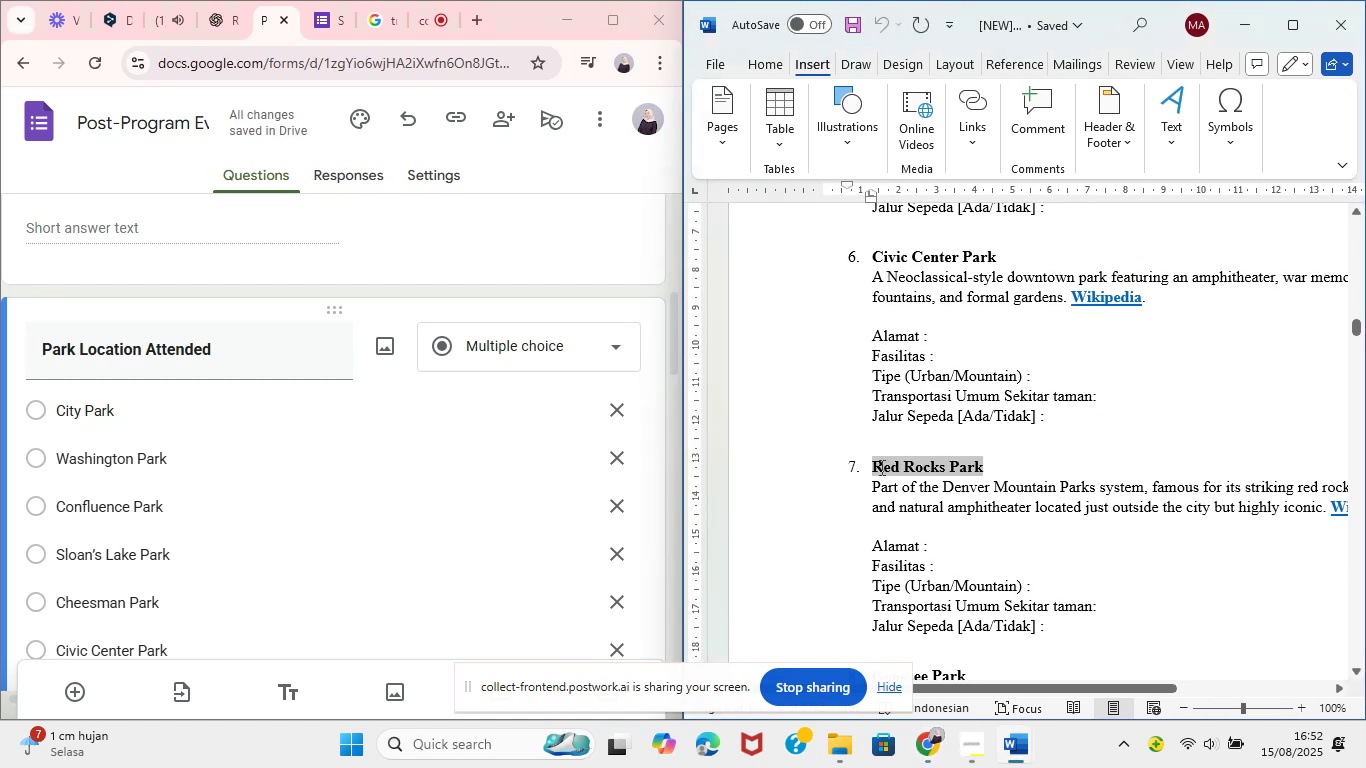 
key(Control+C)
 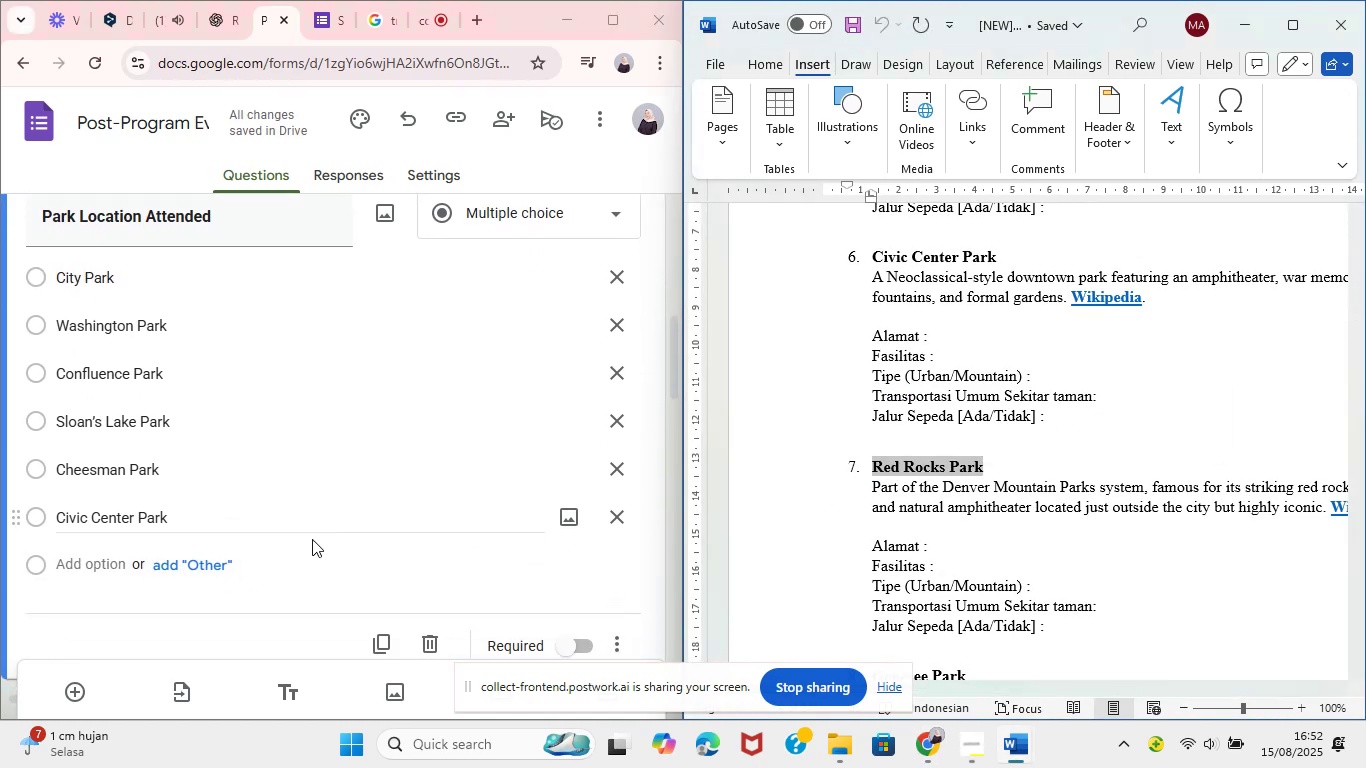 
left_click([86, 570])
 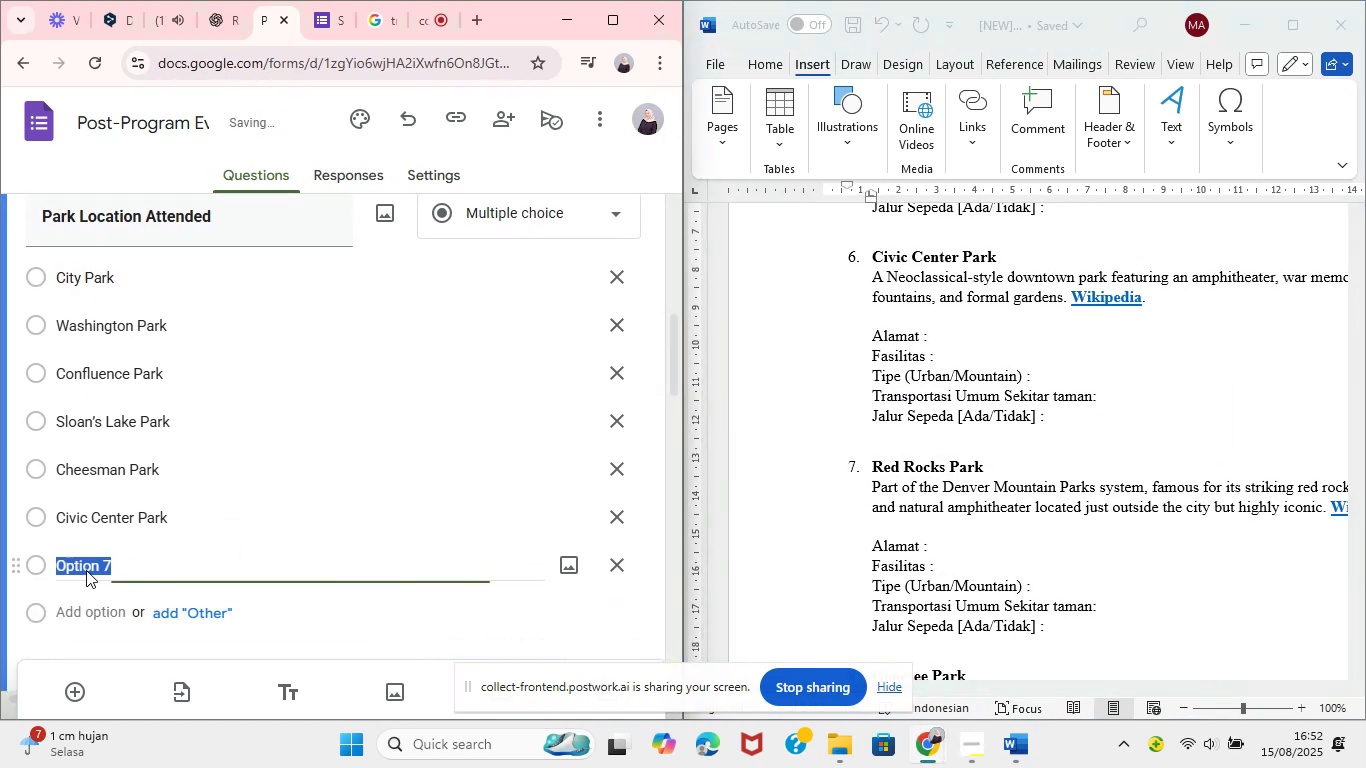 
hold_key(key=ControlLeft, duration=0.92)
 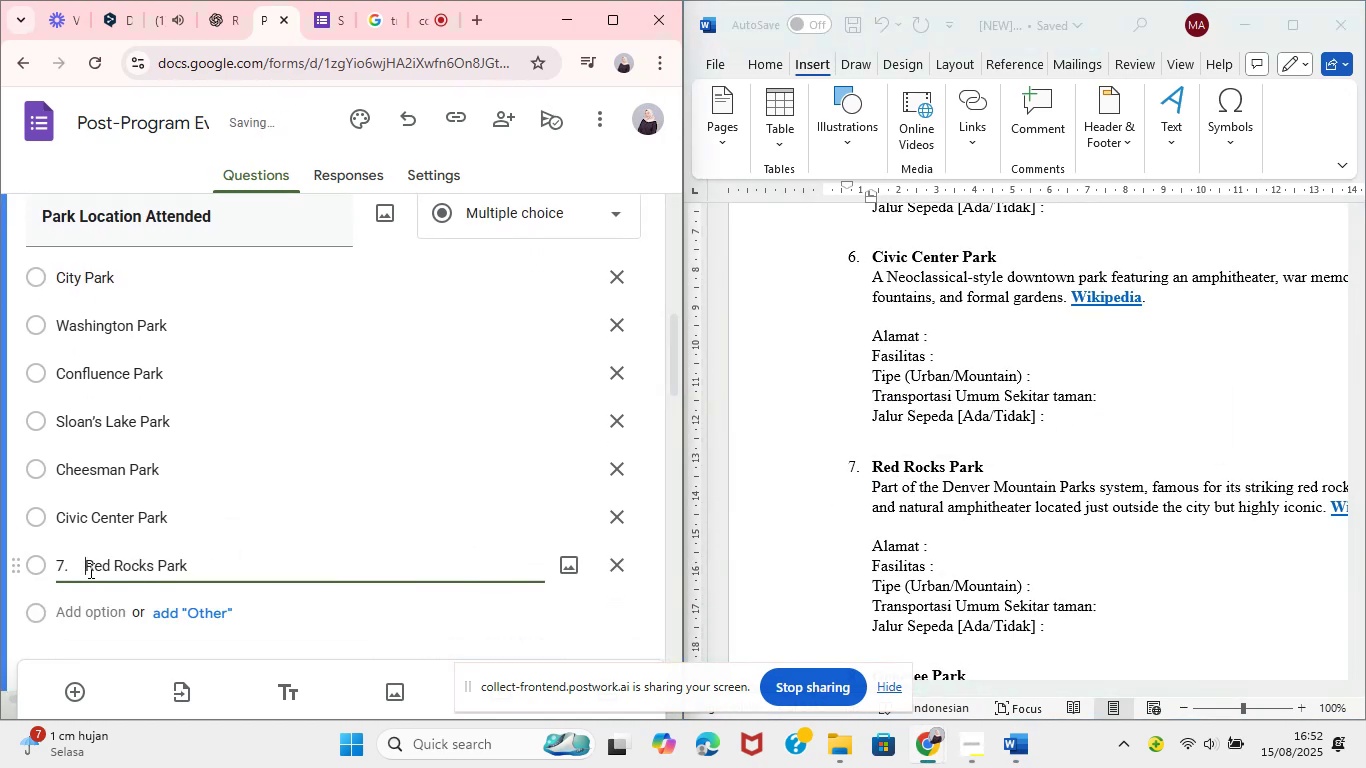 
hold_key(key=V, duration=0.54)
 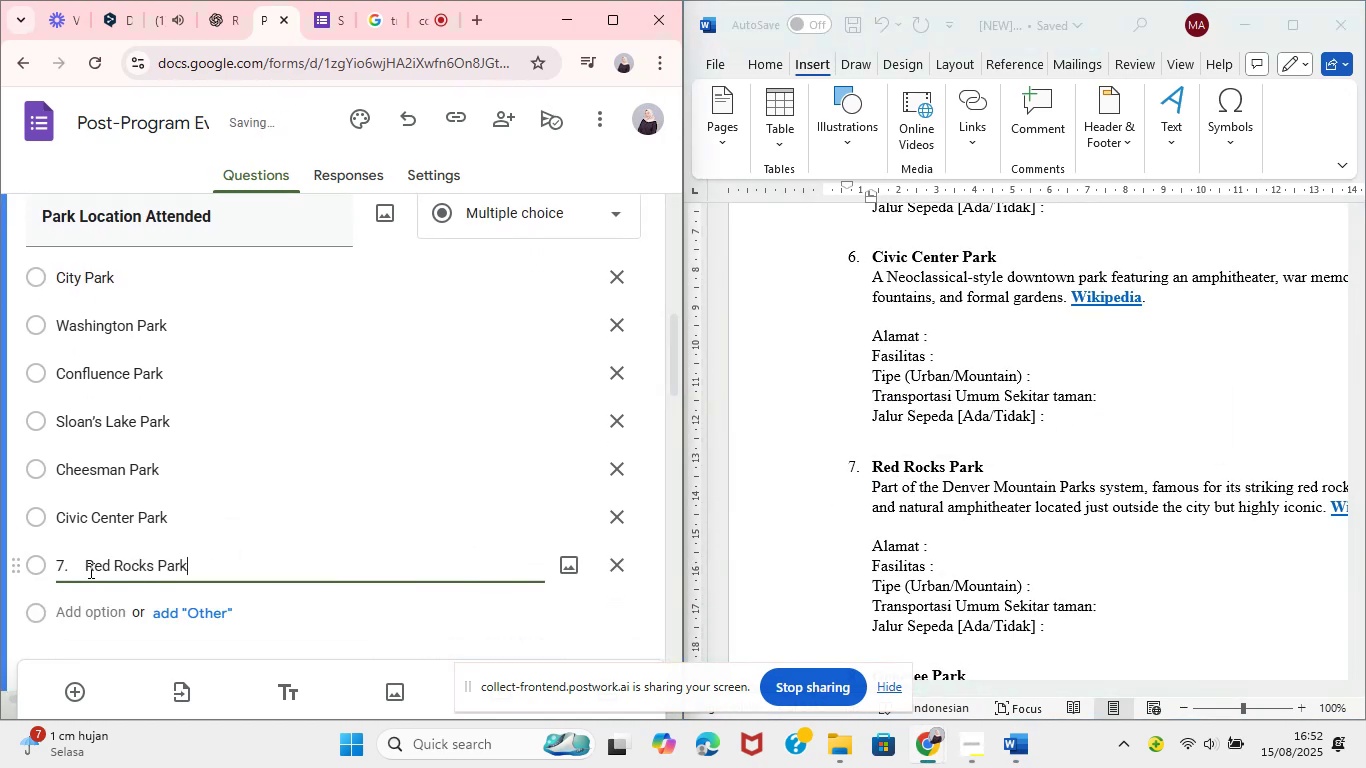 
left_click([89, 570])
 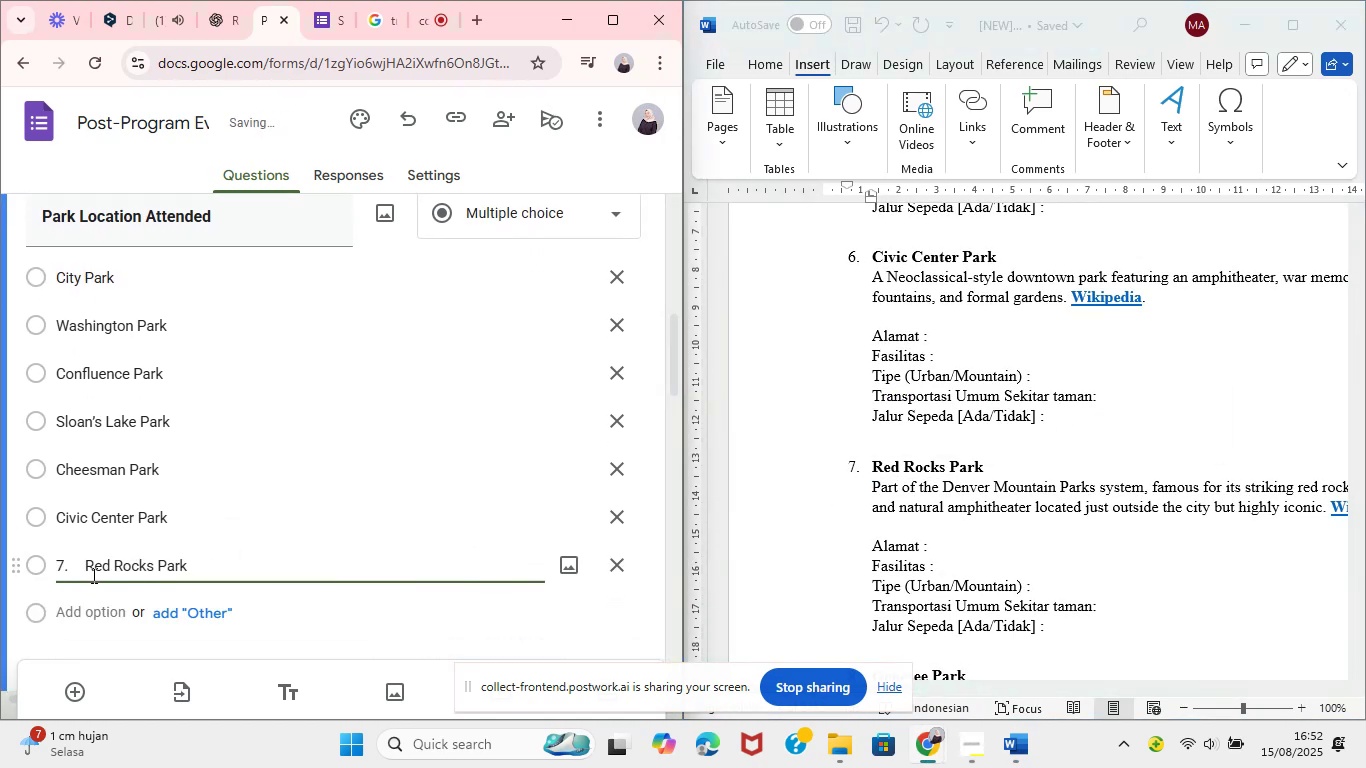 
key(Backspace)
 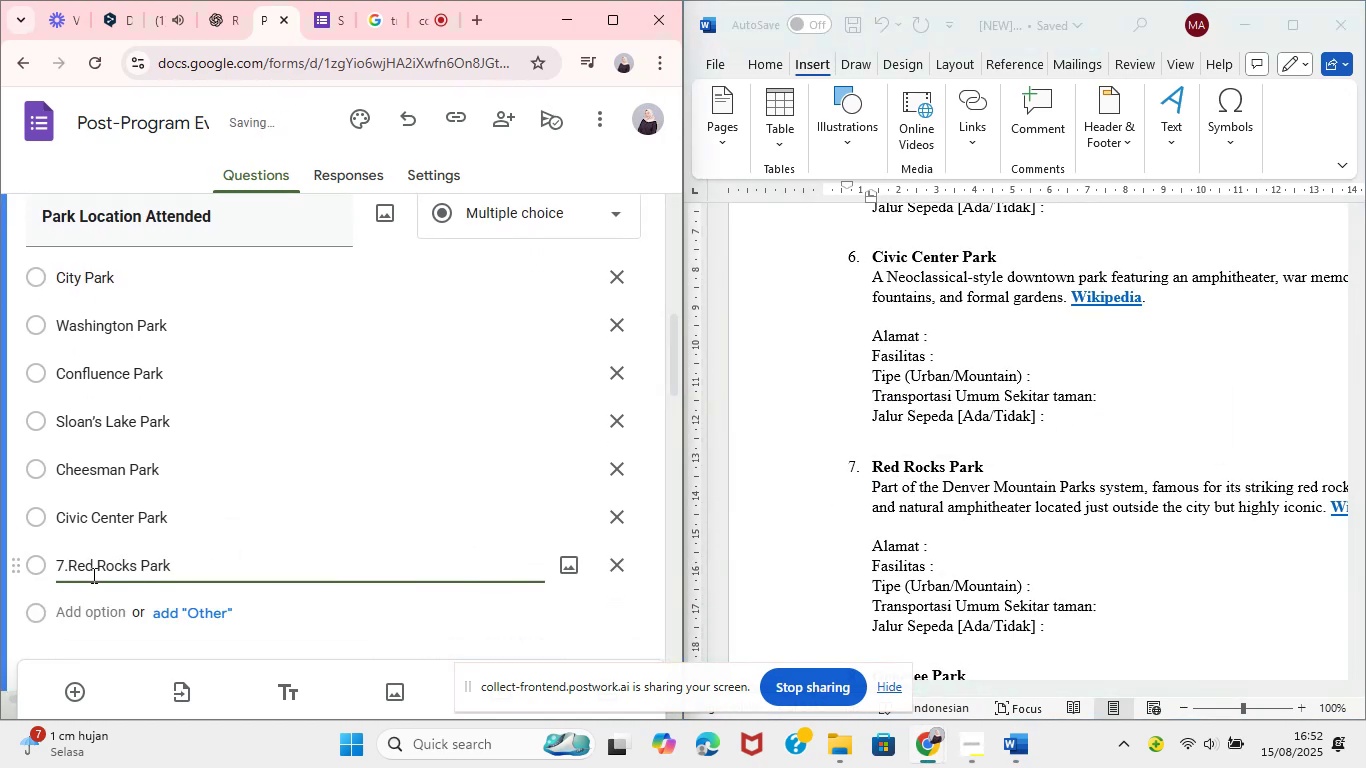 
key(Backspace)
 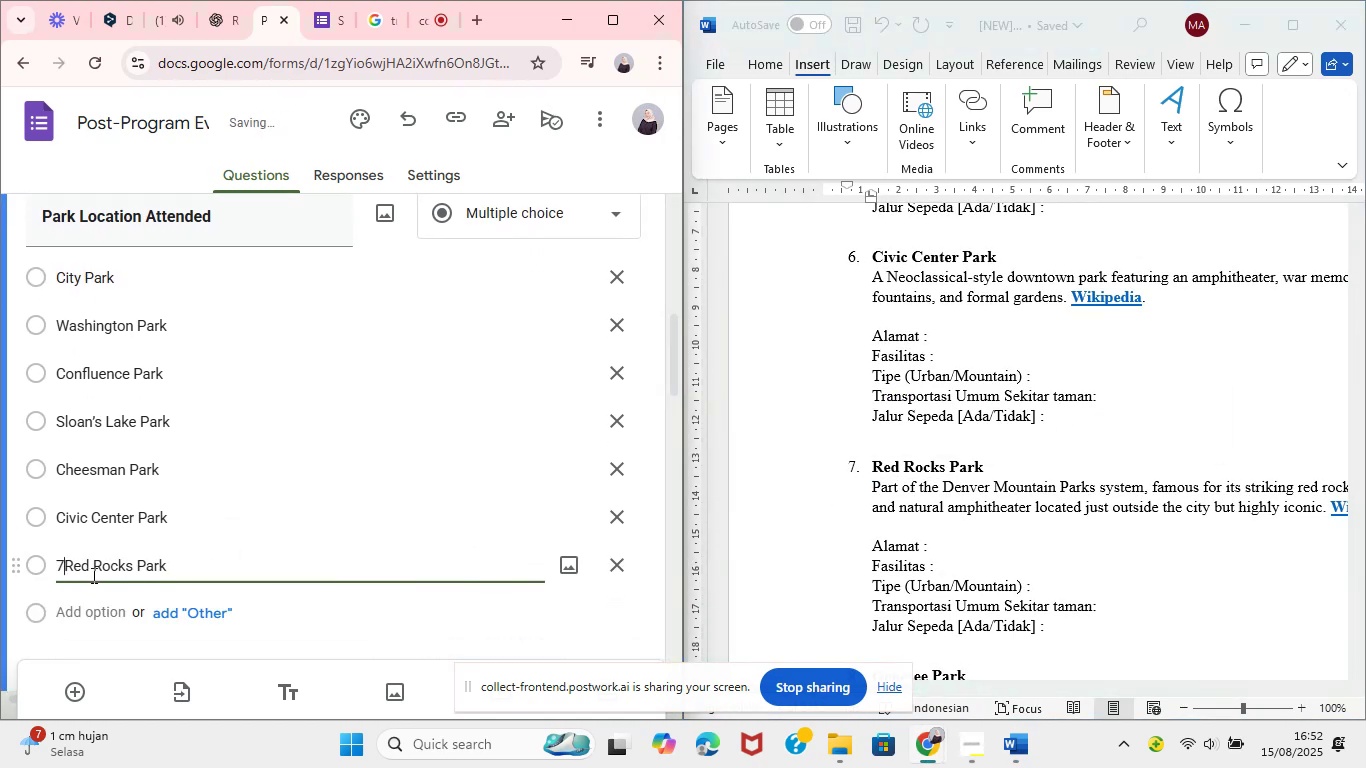 
key(Backspace)
 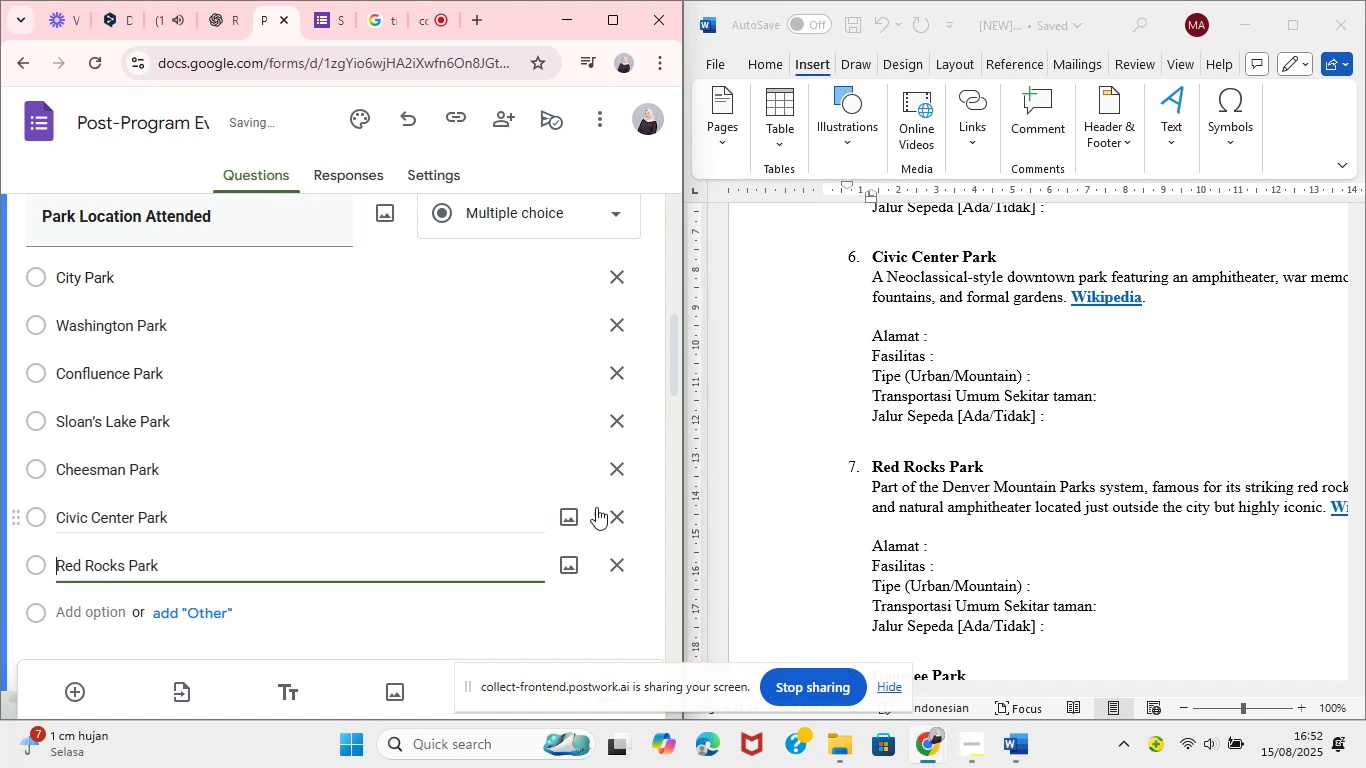 
scroll: coordinate [967, 533], scroll_direction: down, amount: 5.0
 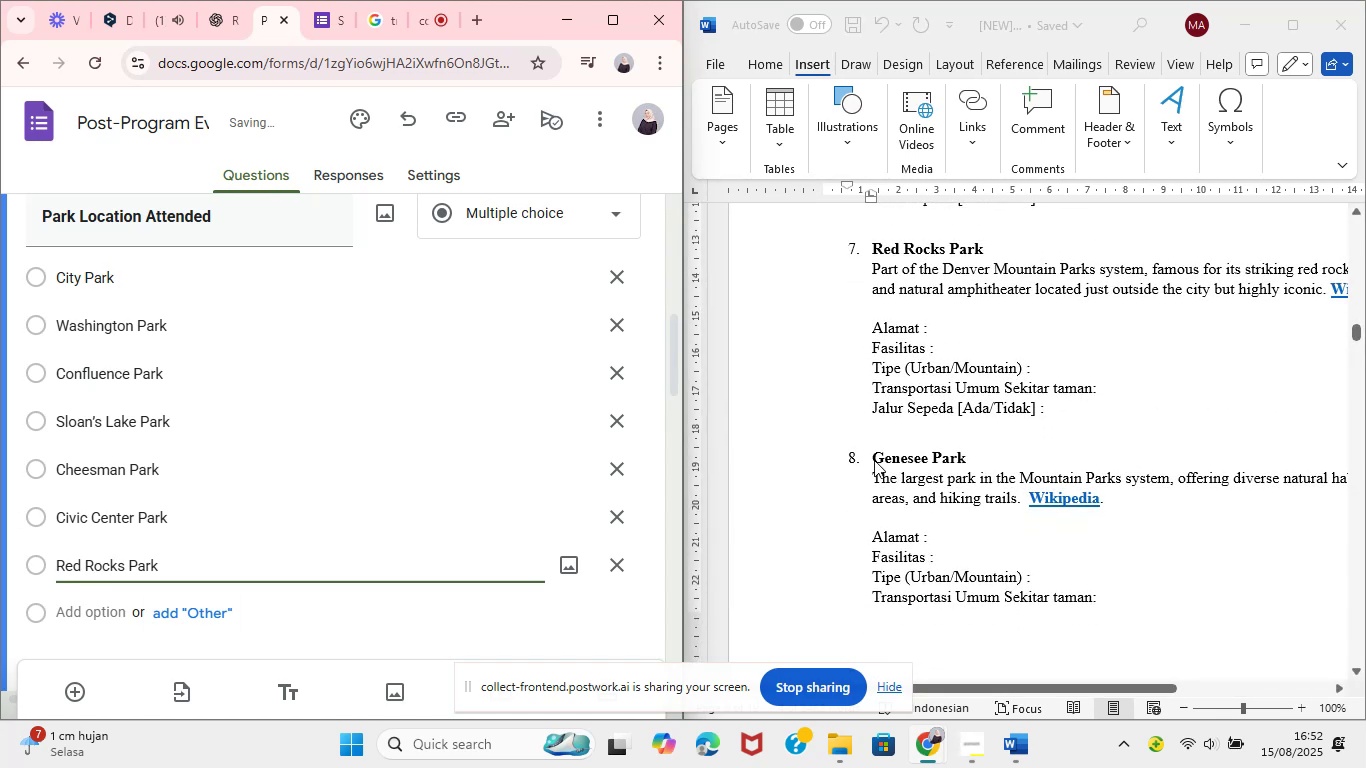 
double_click([873, 460])
 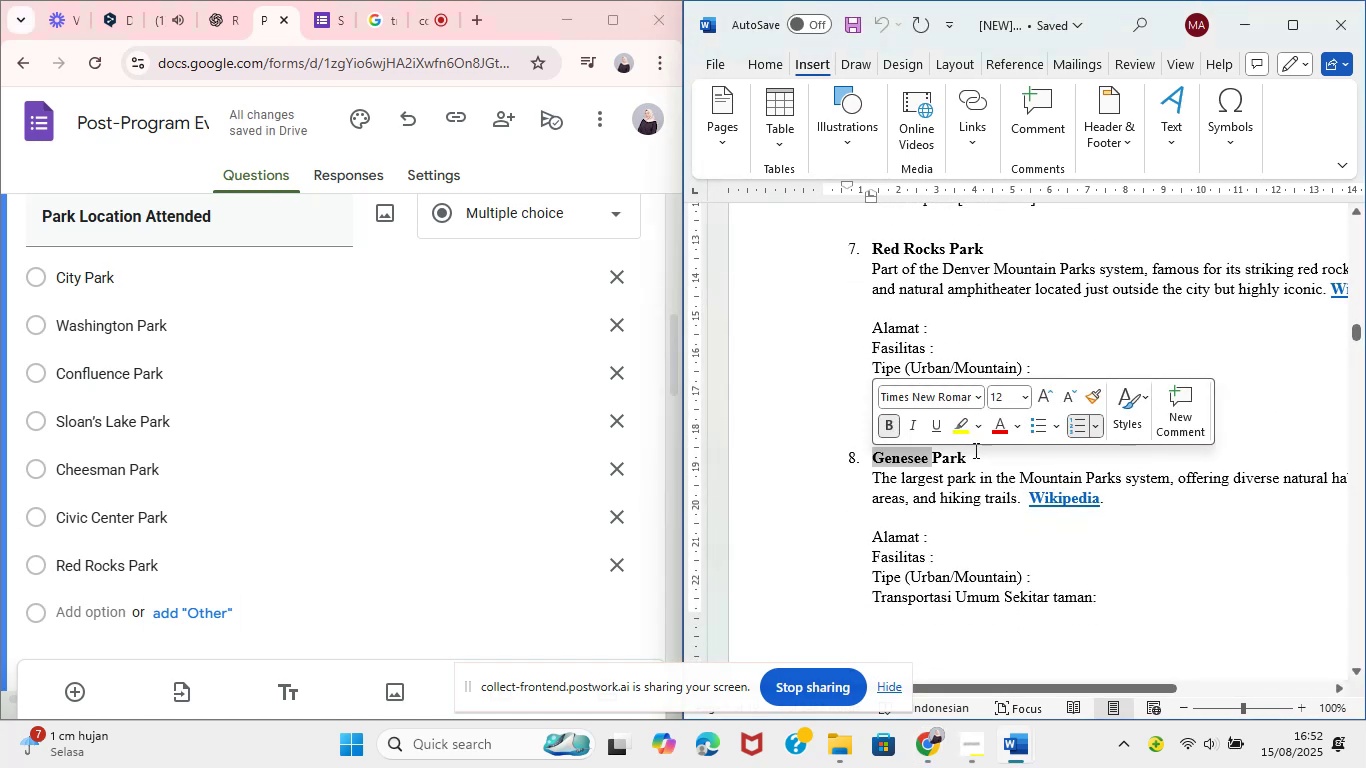 
left_click_drag(start_coordinate=[975, 458], to_coordinate=[866, 465])
 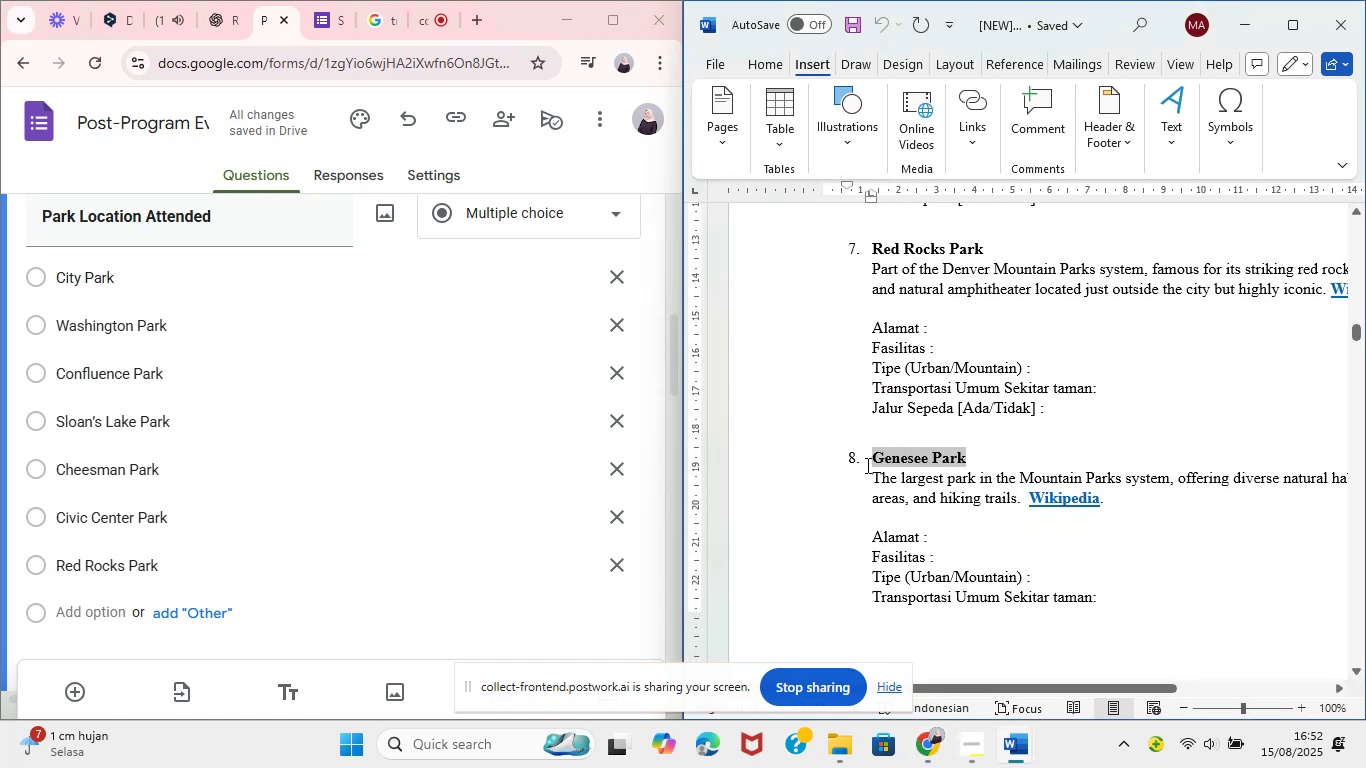 
key(Control+C)
 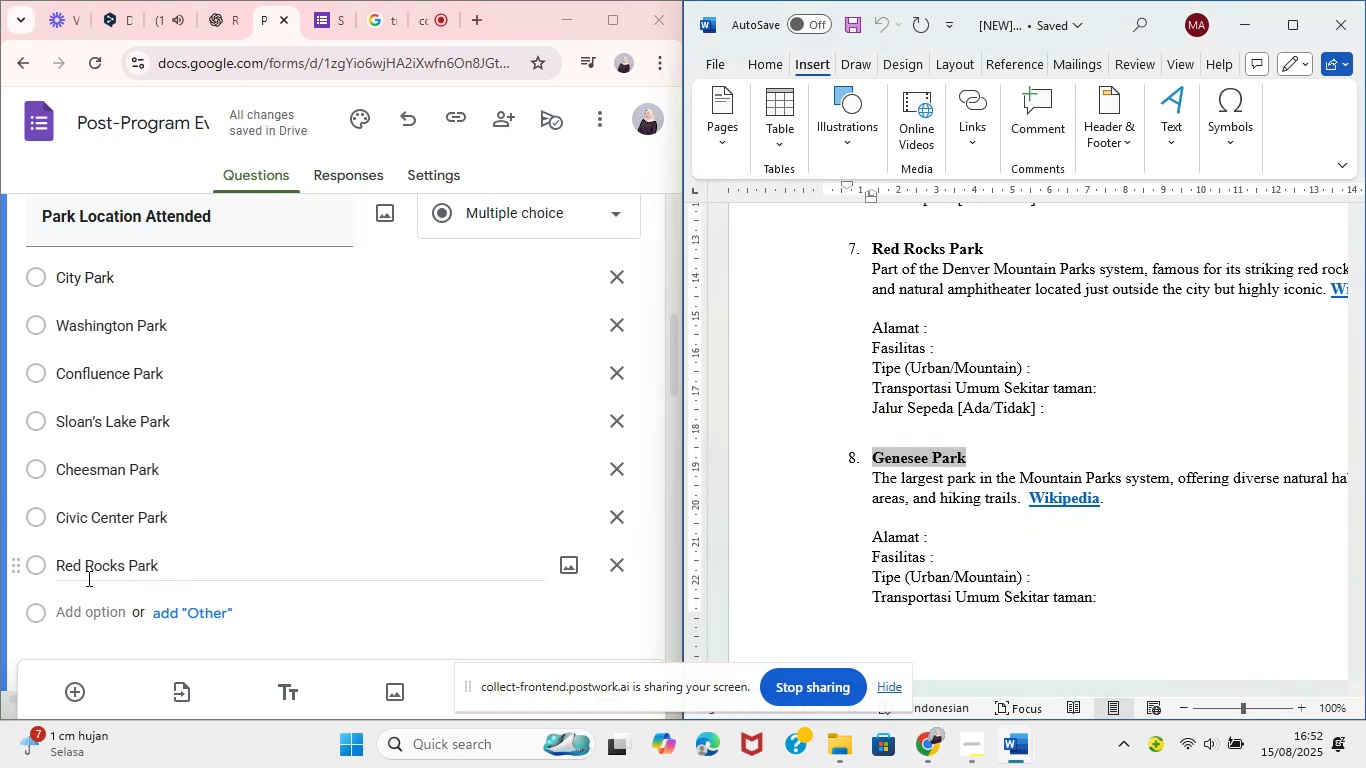 
left_click([76, 607])
 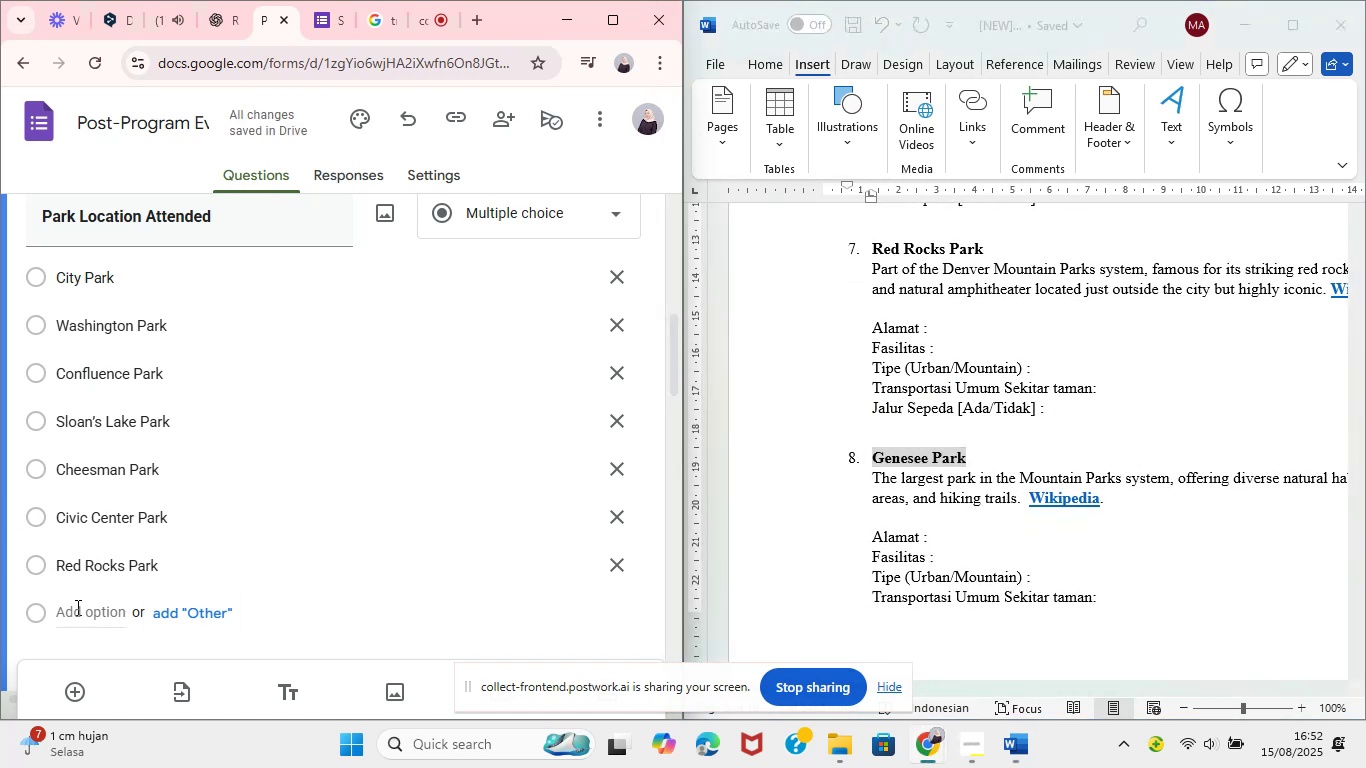 
hold_key(key=ControlLeft, duration=0.39)
 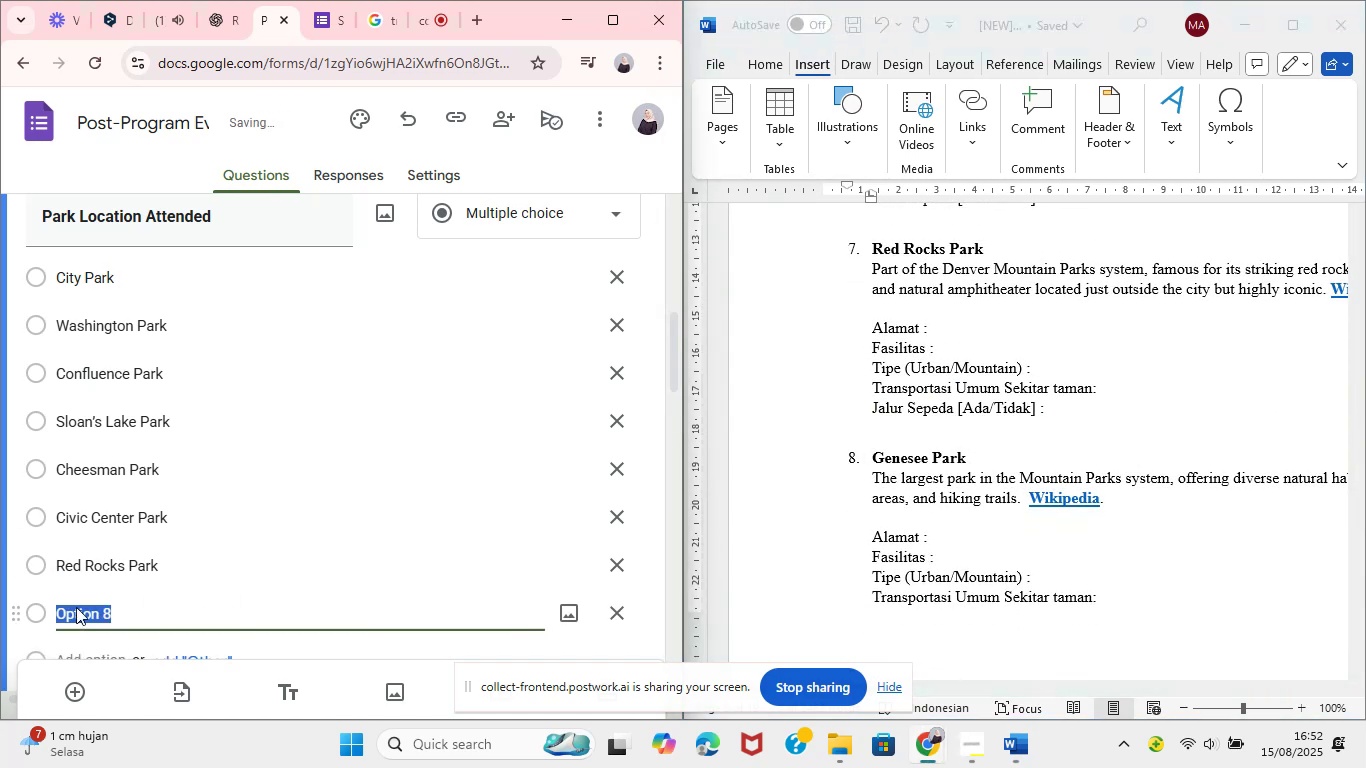 
key(Control+V)
 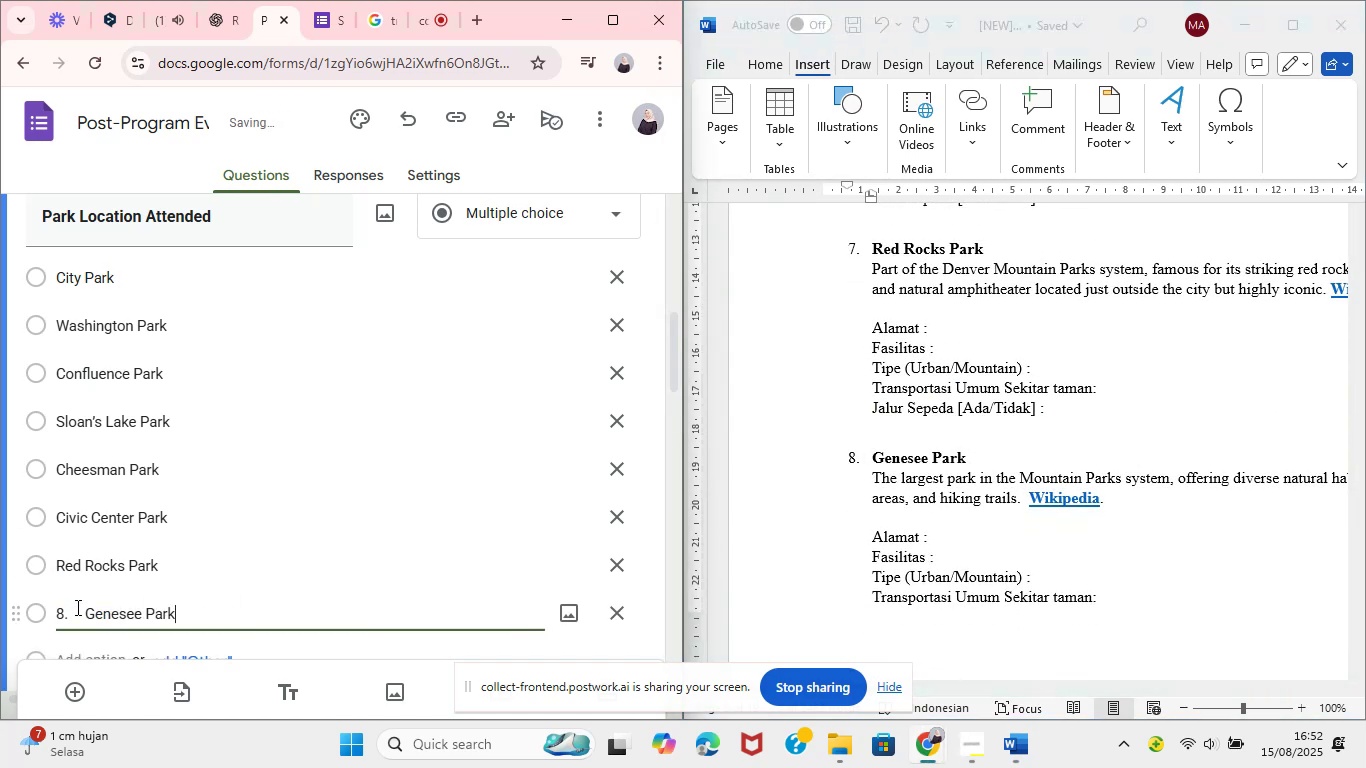 
left_click([76, 607])
 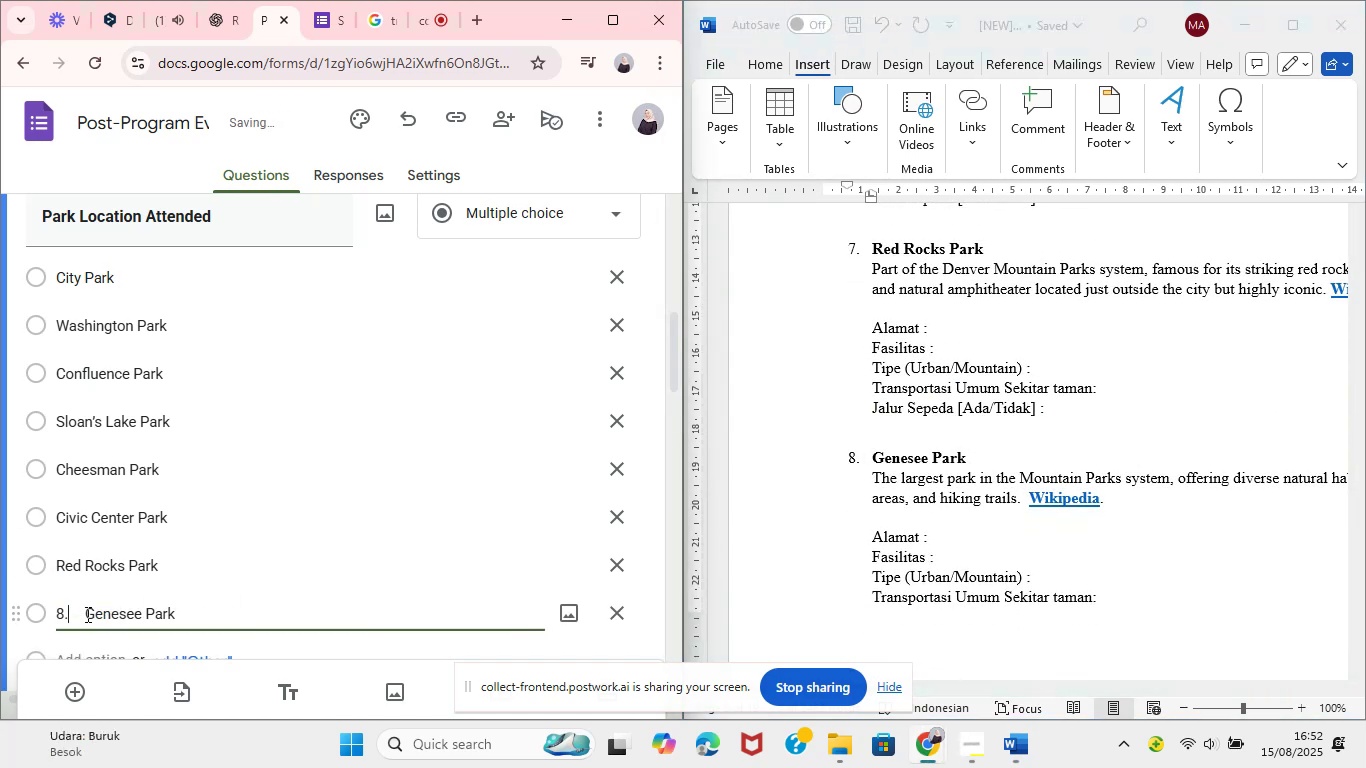 
key(Backspace)
 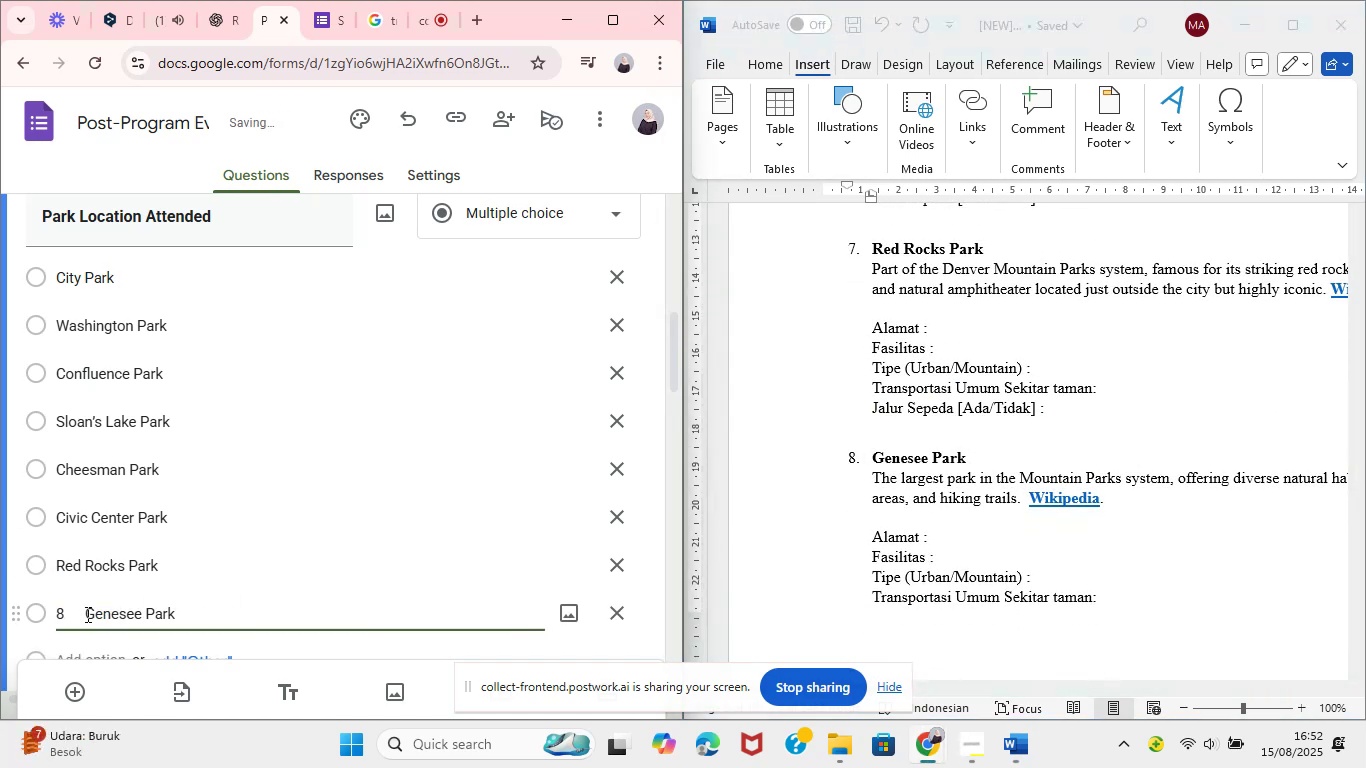 
key(ArrowRight)
 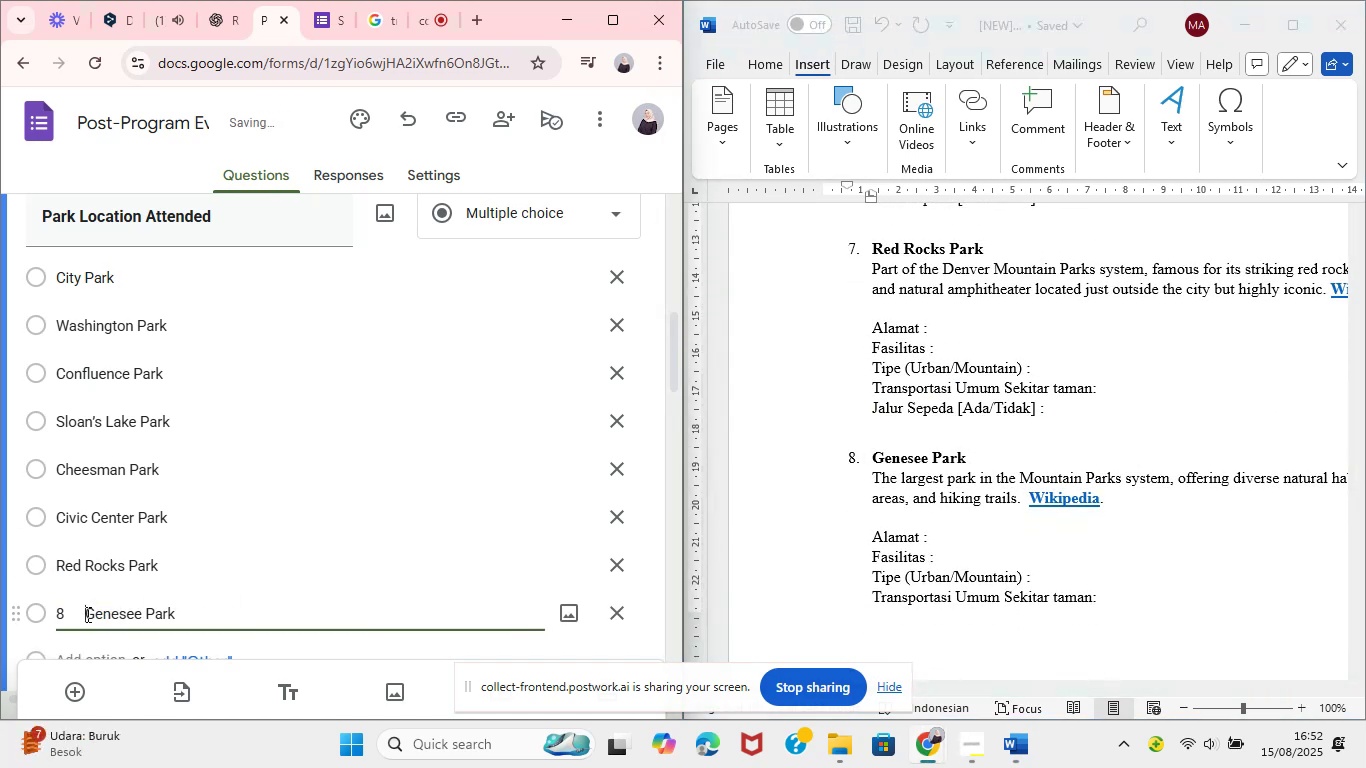 
key(Backspace)
 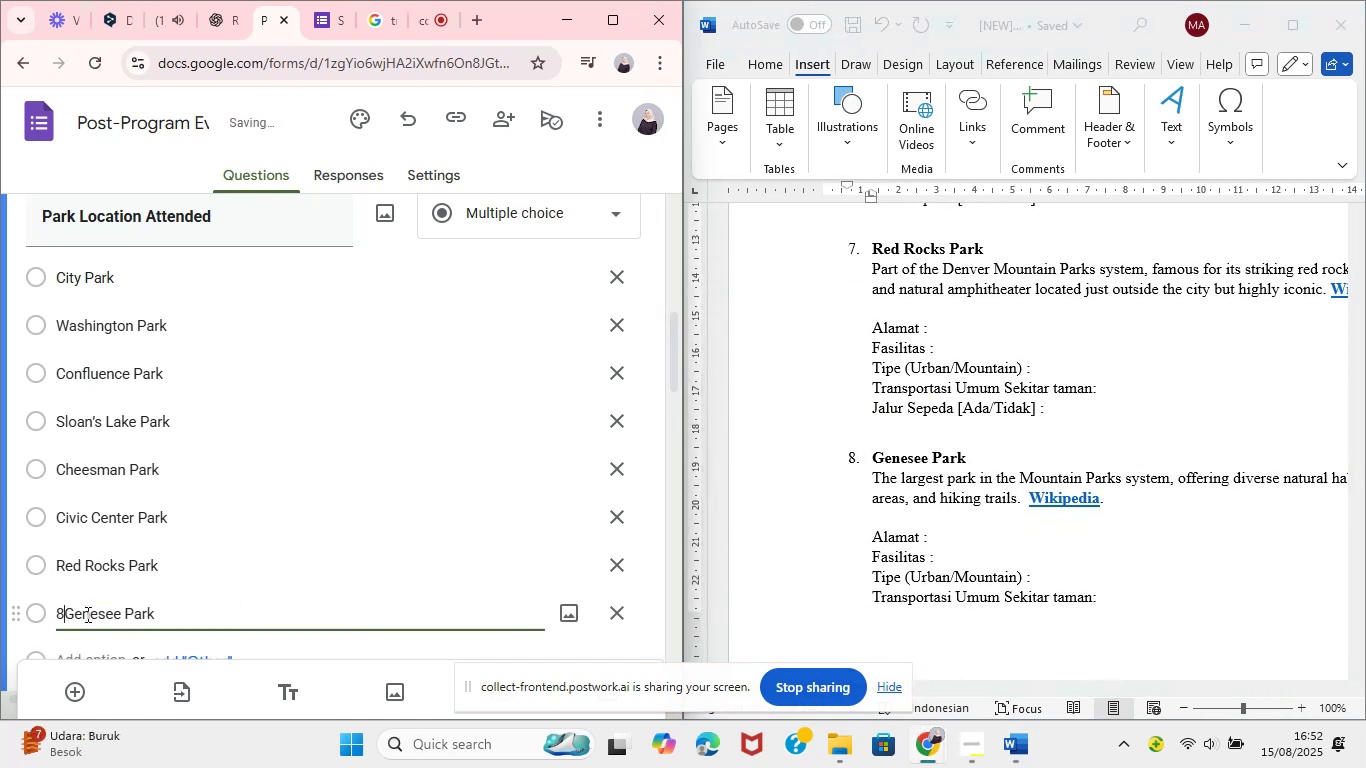 
key(Backspace)
 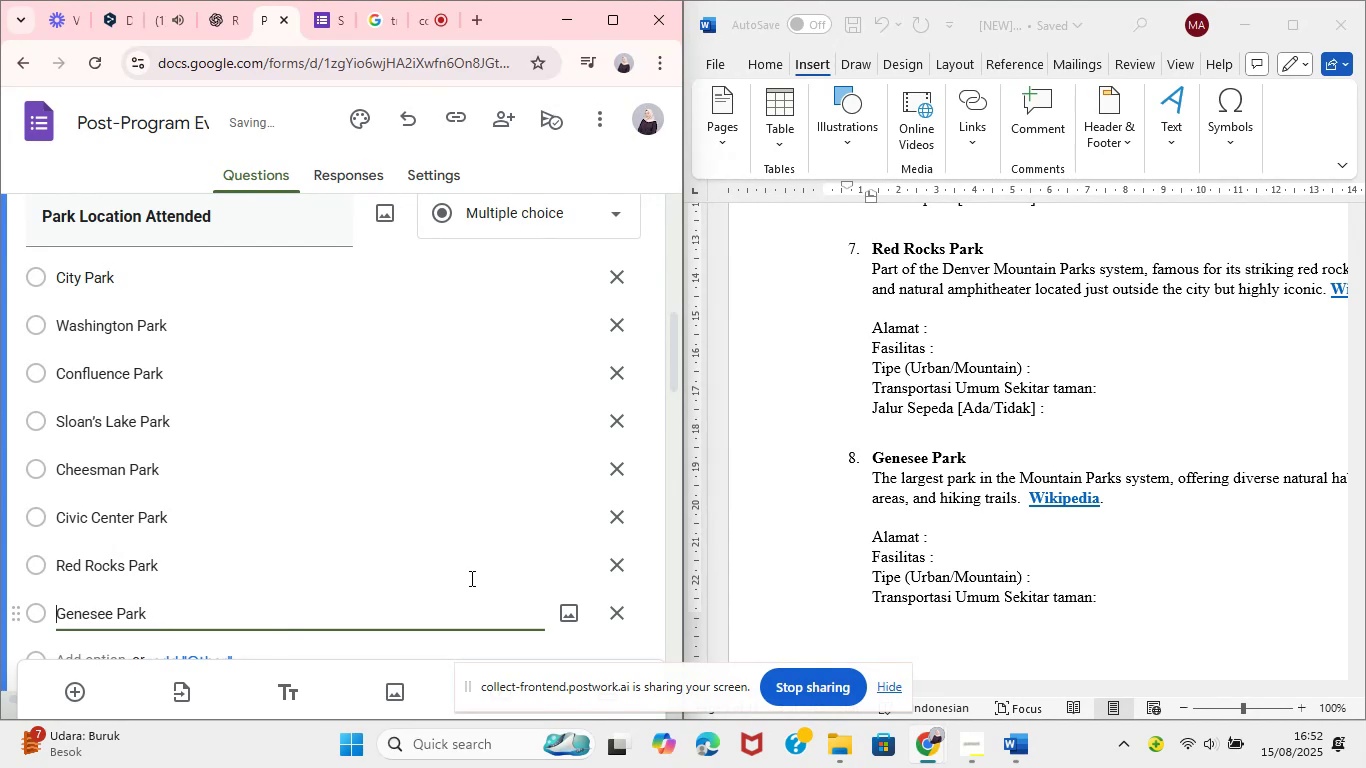 
scroll: coordinate [891, 502], scroll_direction: down, amount: 8.0
 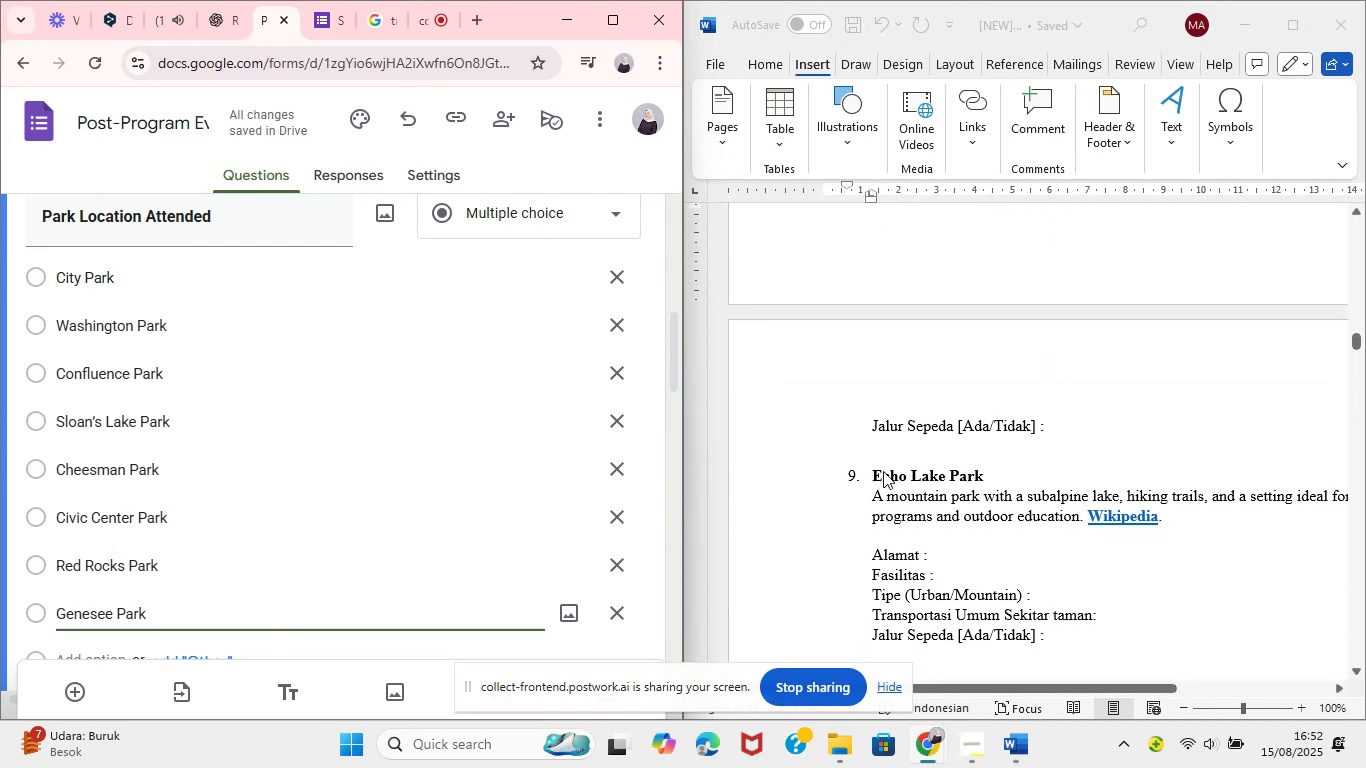 
double_click([883, 471])
 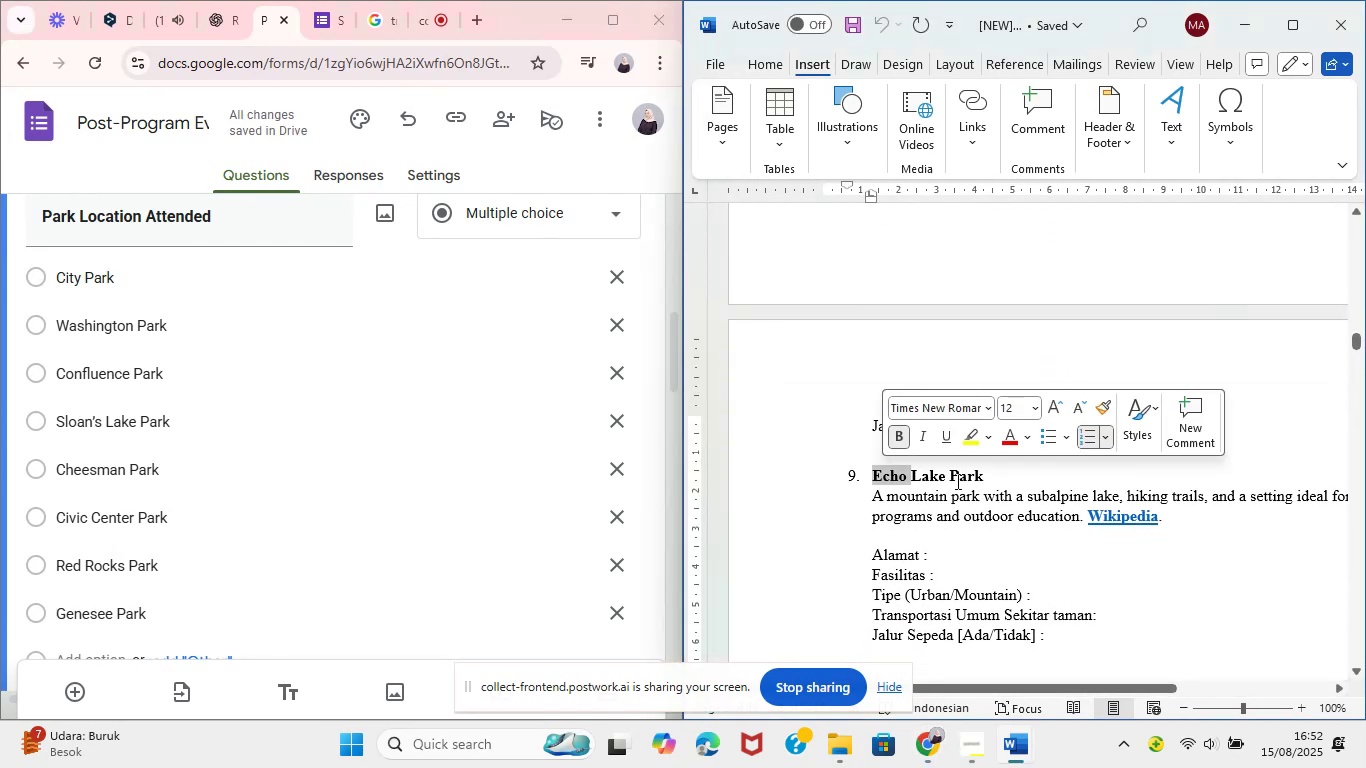 
left_click_drag(start_coordinate=[1003, 479], to_coordinate=[881, 473])
 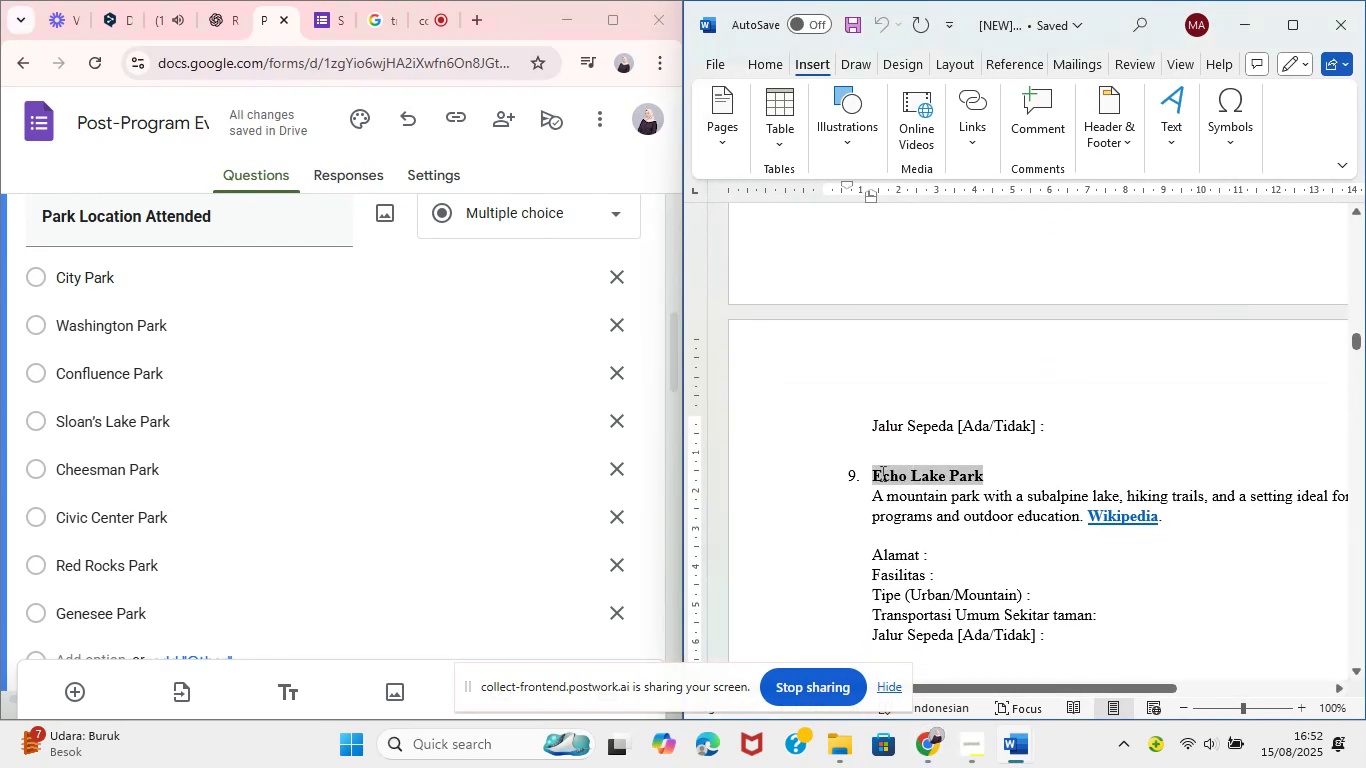 
hold_key(key=ControlLeft, duration=0.73)
 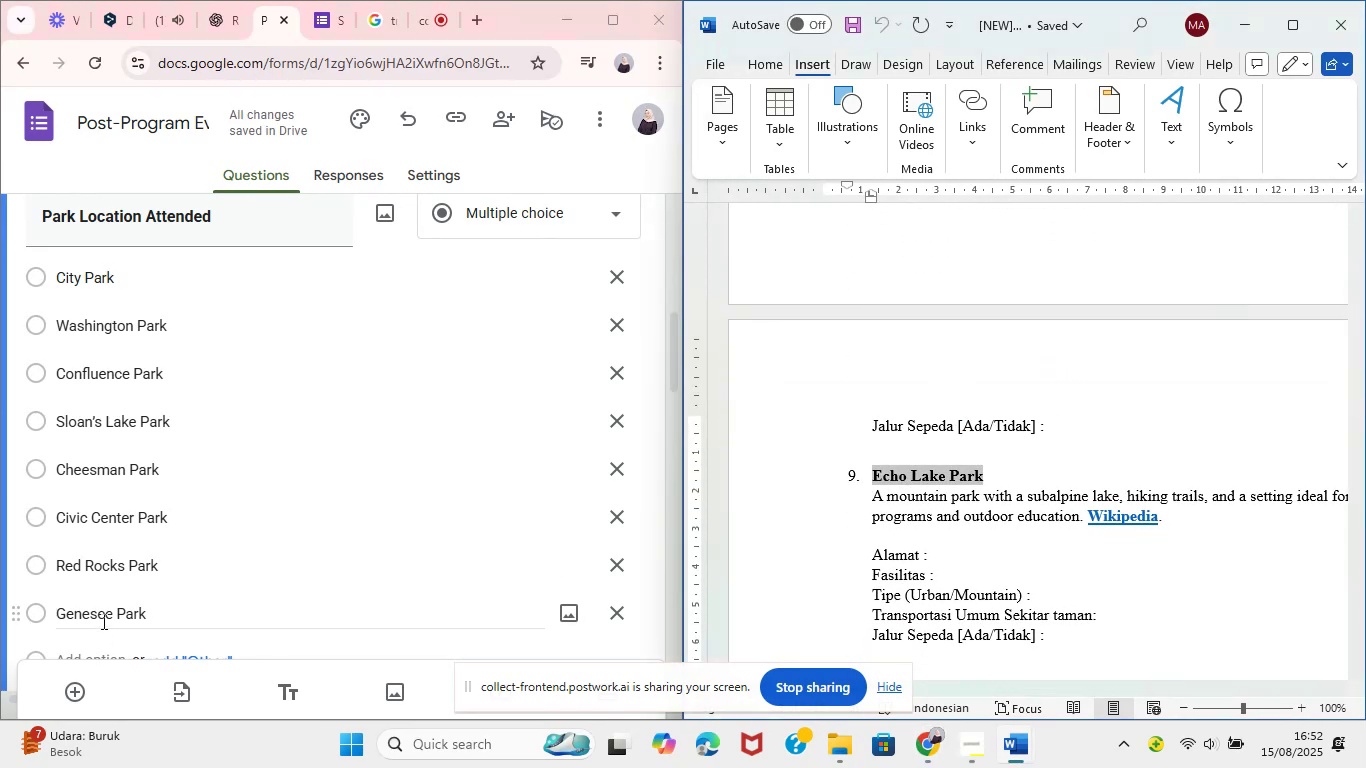 
hold_key(key=C, duration=0.51)
 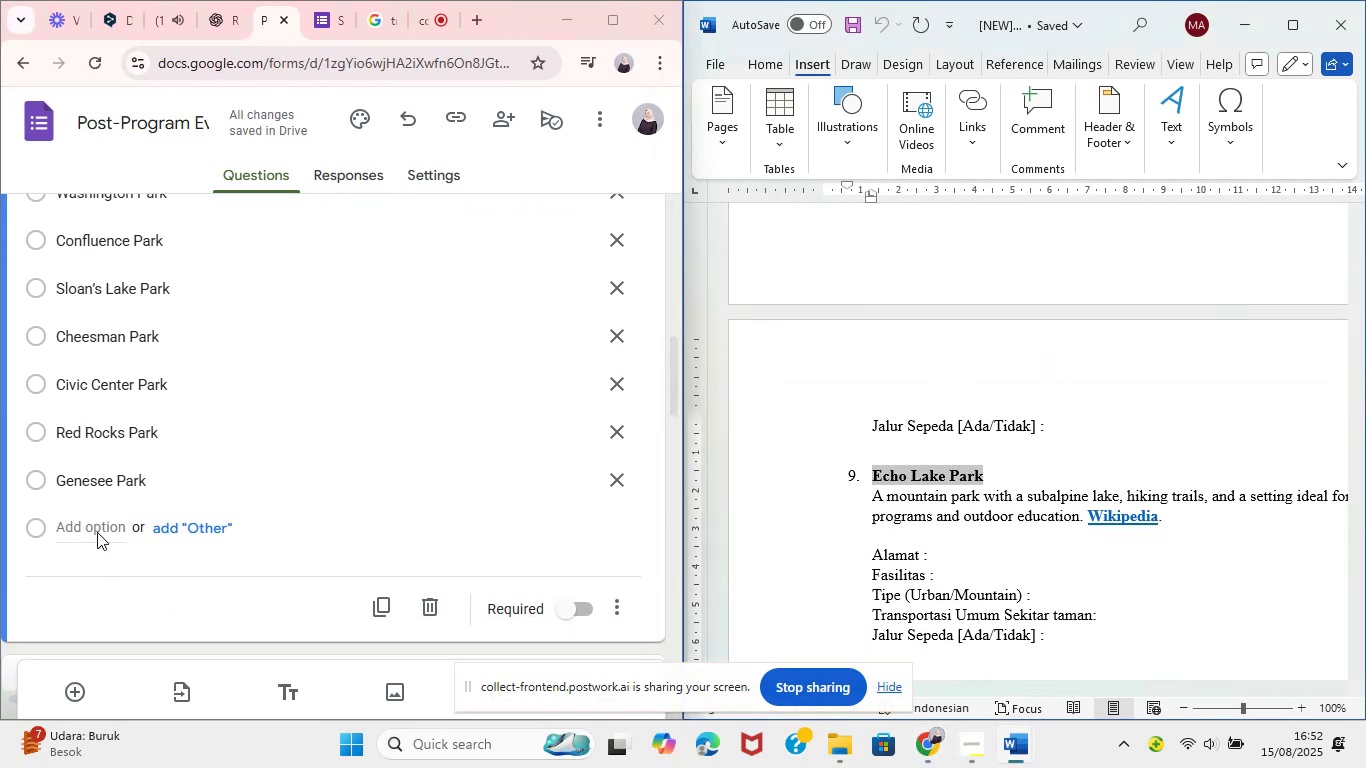 
left_click([97, 532])
 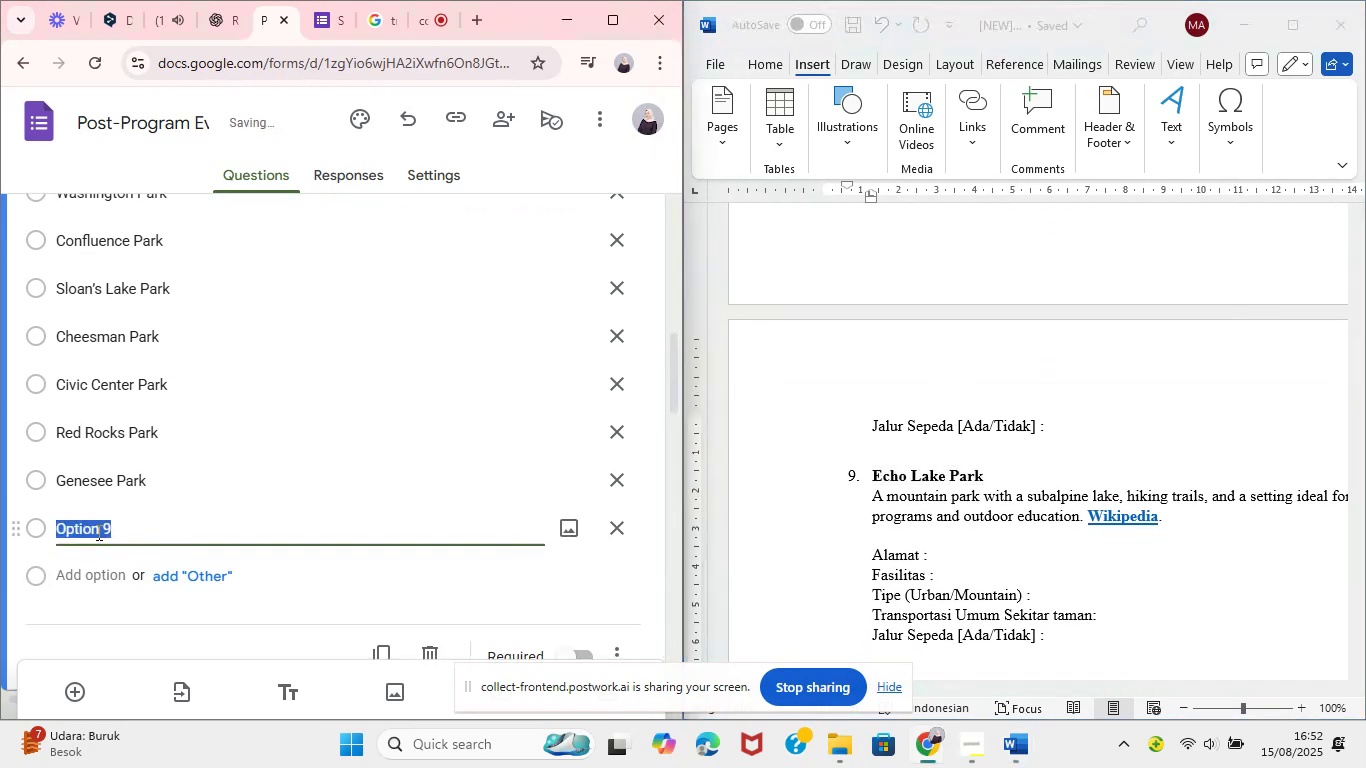 
key(Control+V)
 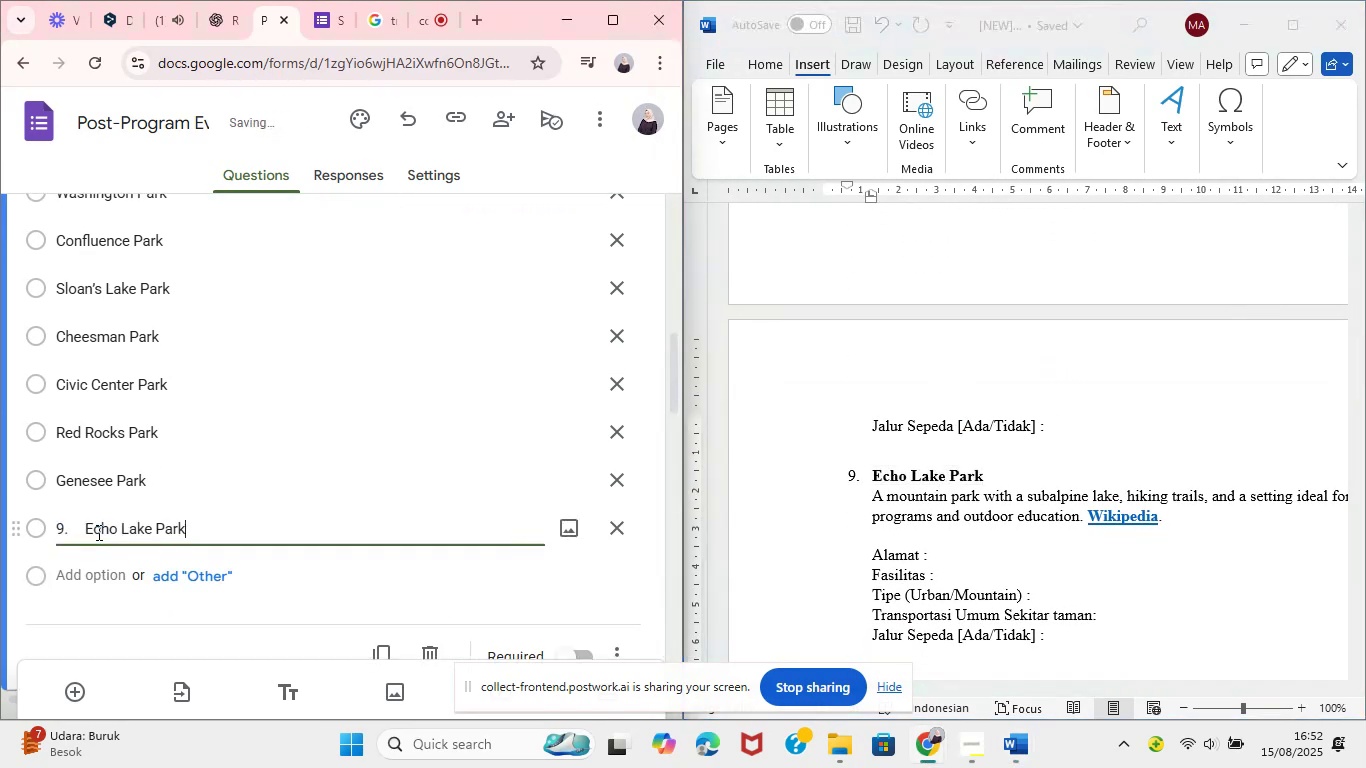 
left_click([97, 532])
 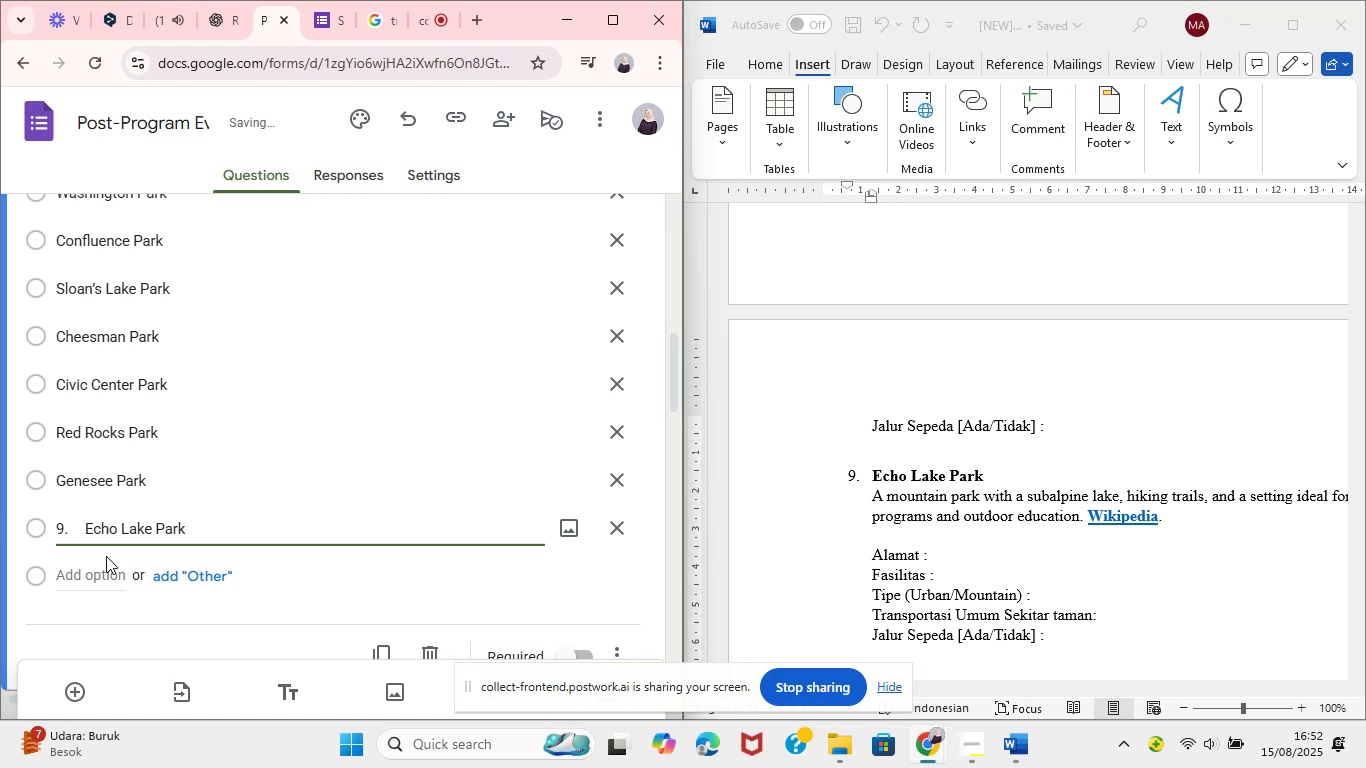 
key(ArrowLeft)
 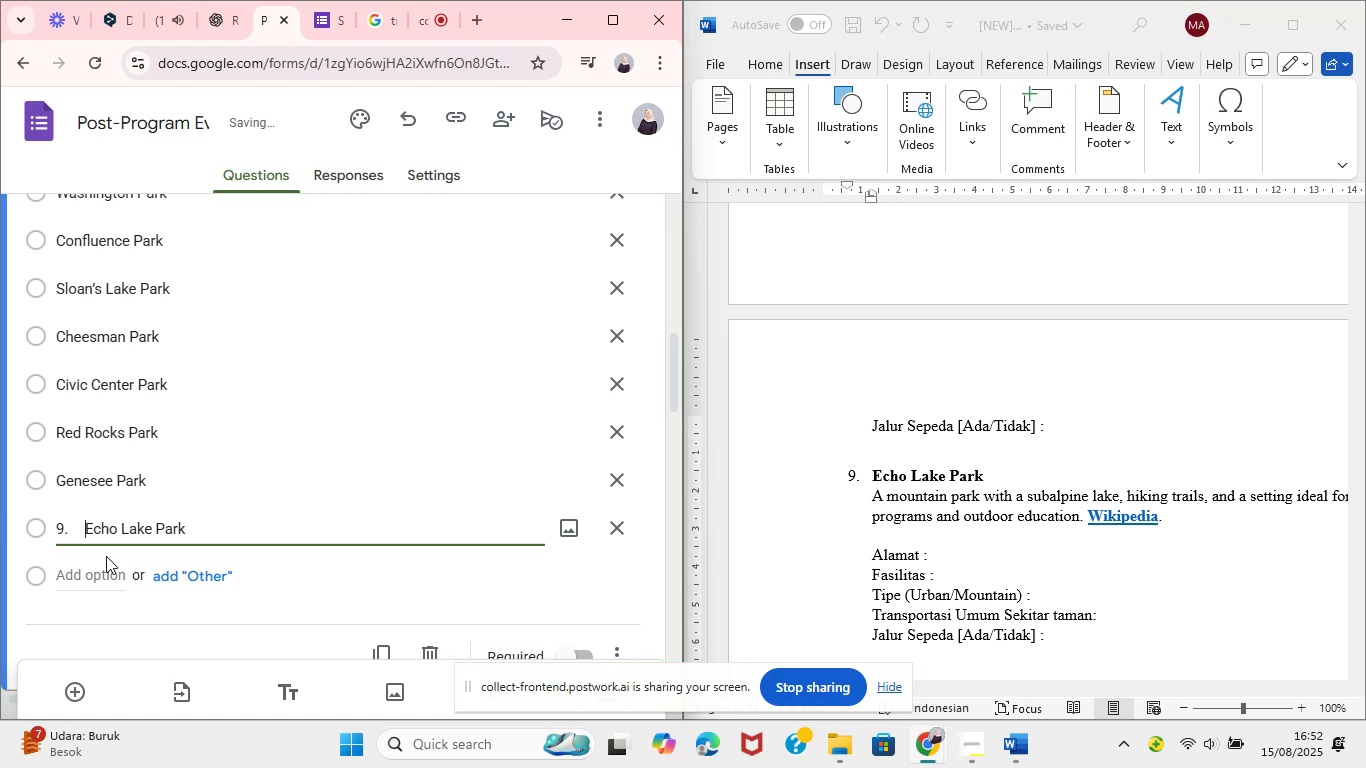 
key(Backspace)
 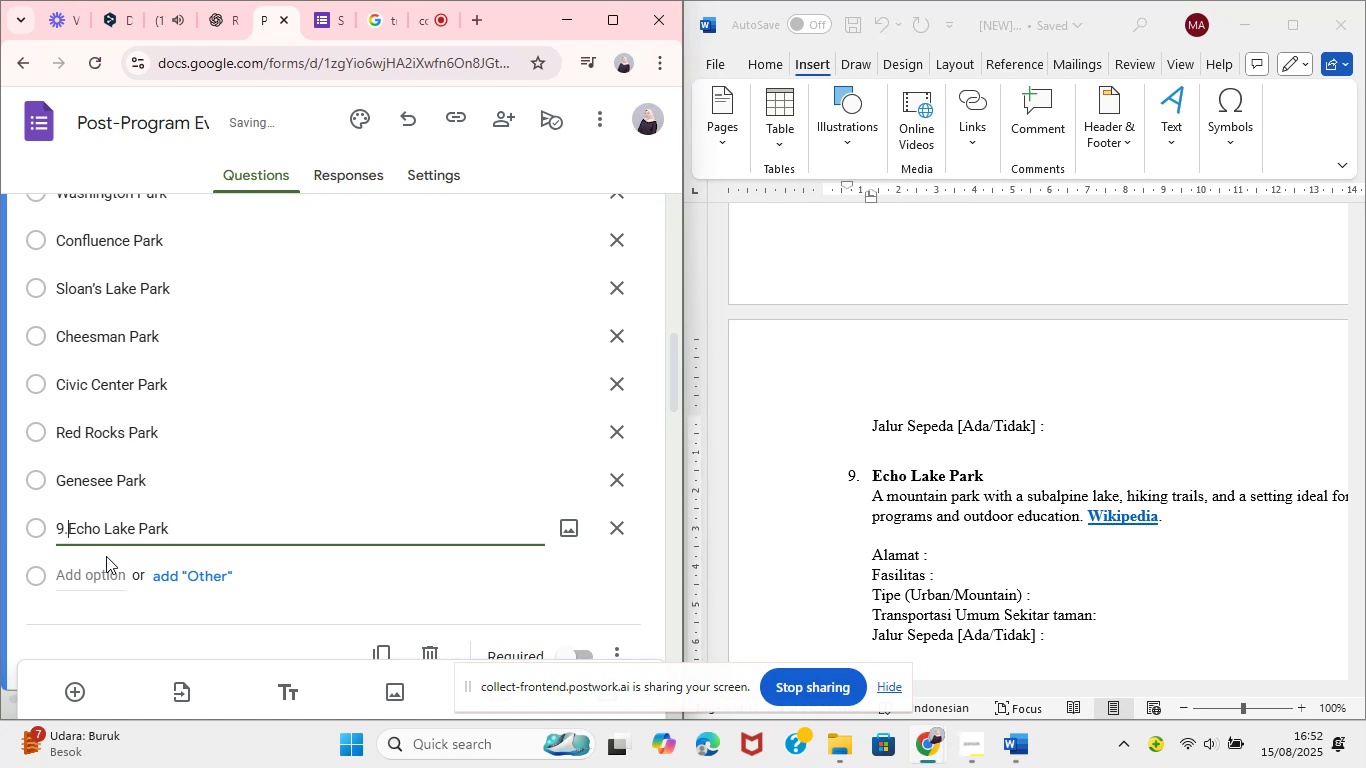 
key(Backspace)
 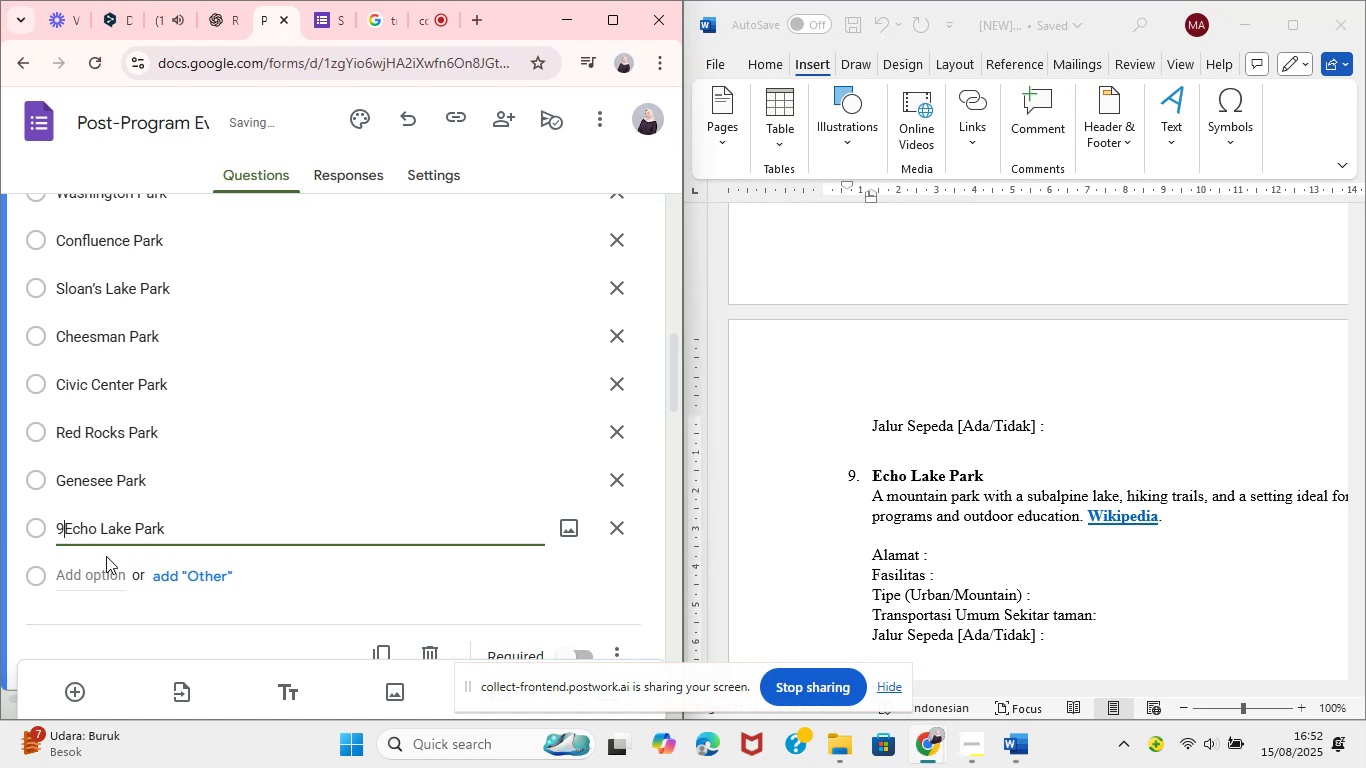 
key(Backspace)
 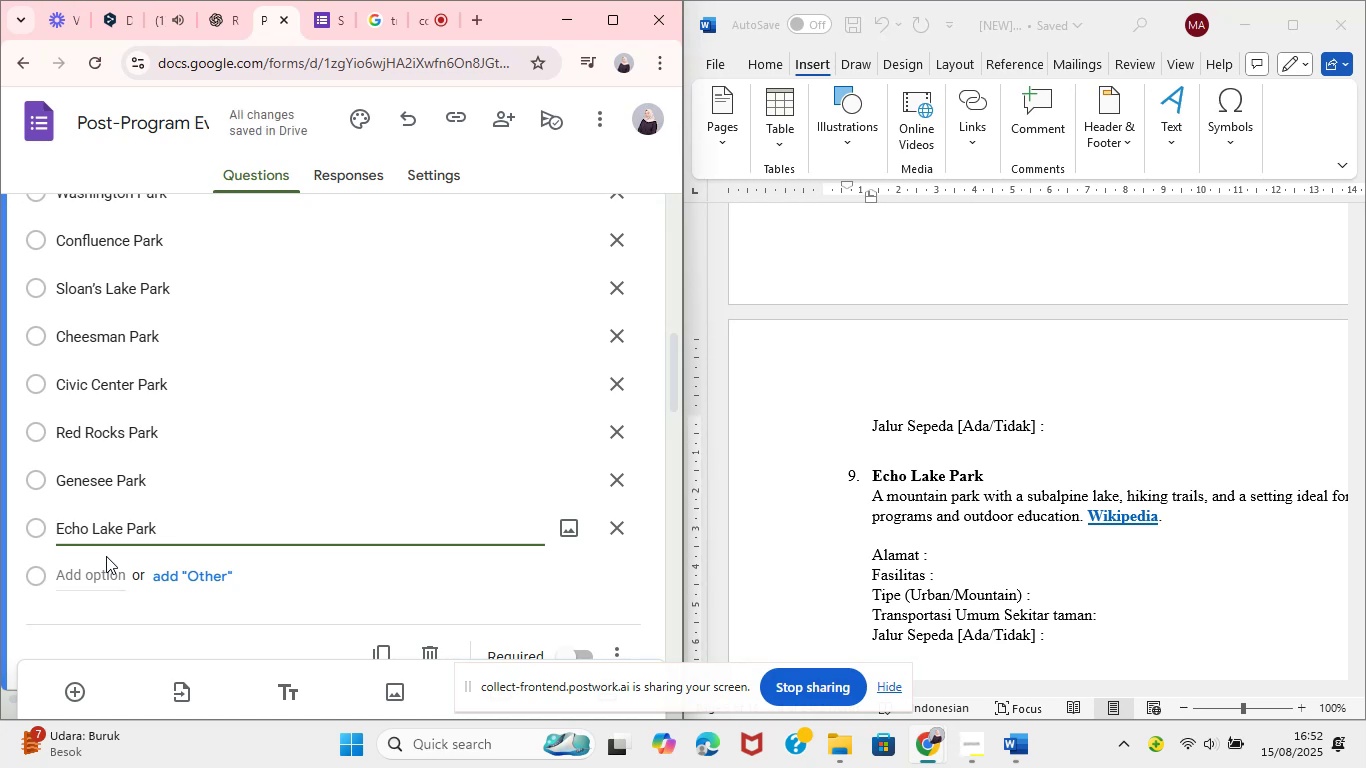 
scroll: coordinate [938, 493], scroll_direction: down, amount: 6.0
 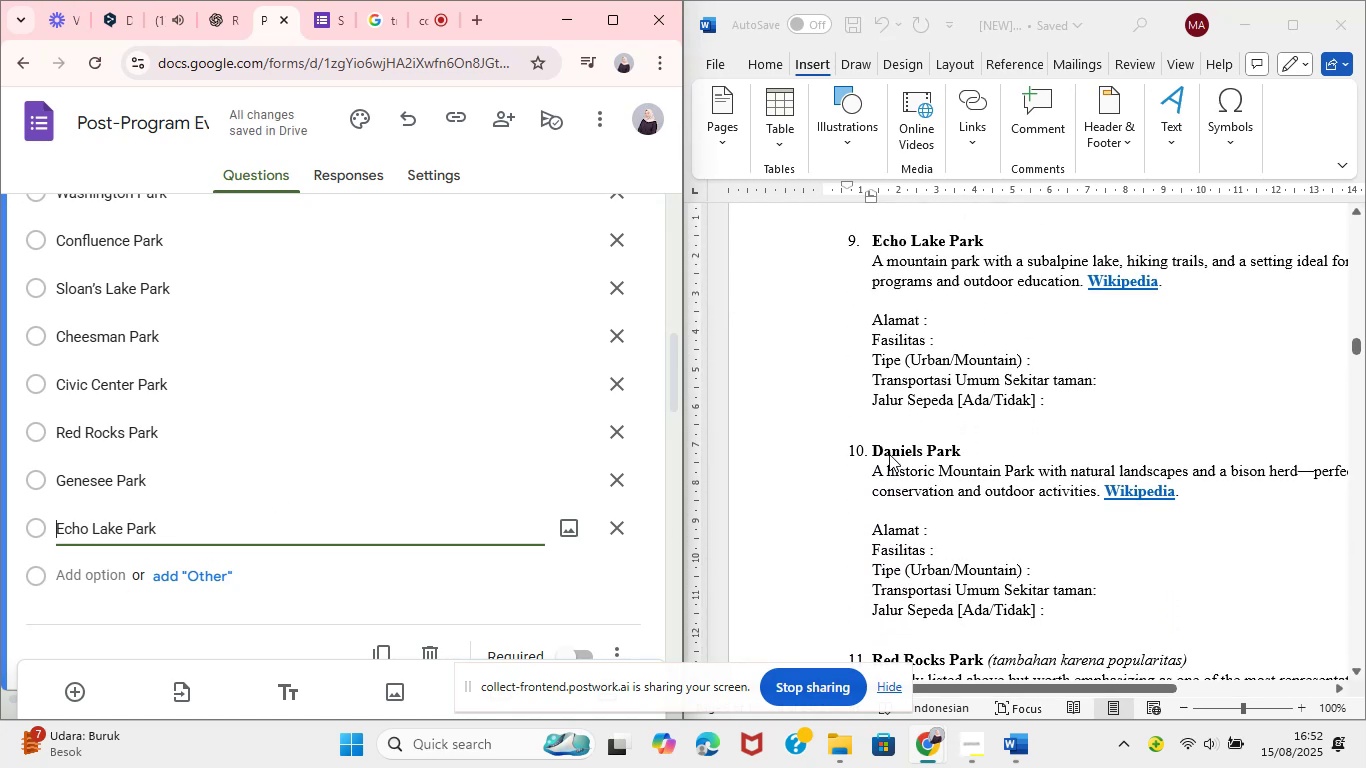 
left_click([889, 454])
 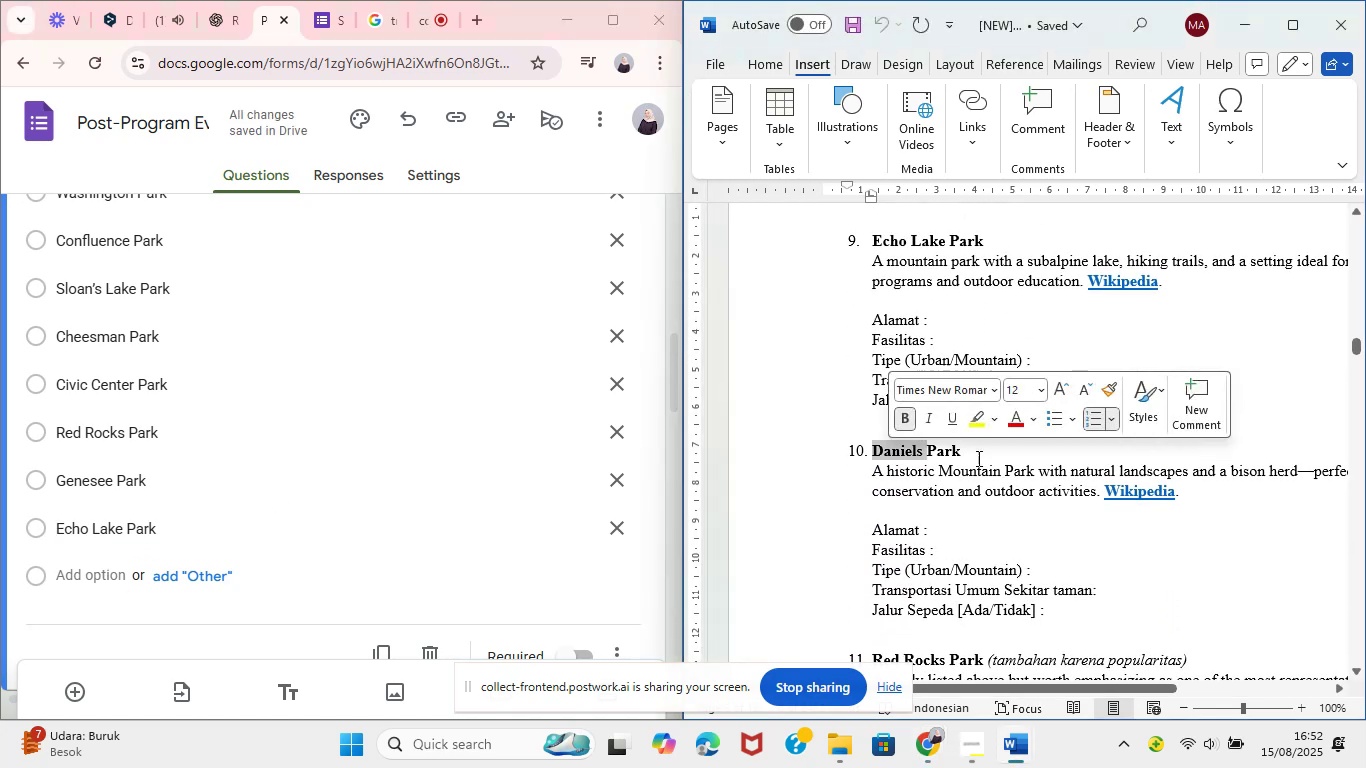 
left_click_drag(start_coordinate=[976, 456], to_coordinate=[861, 449])
 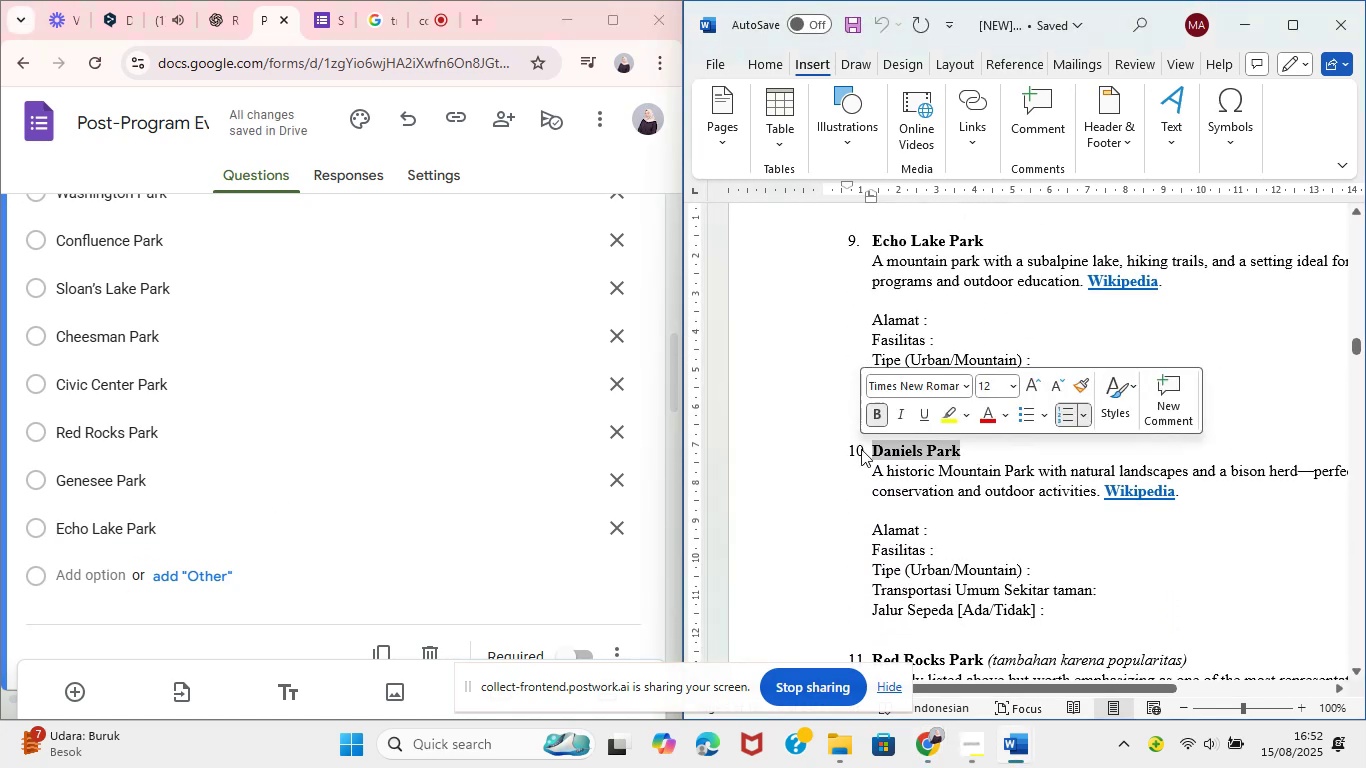 
key(Control+C)
 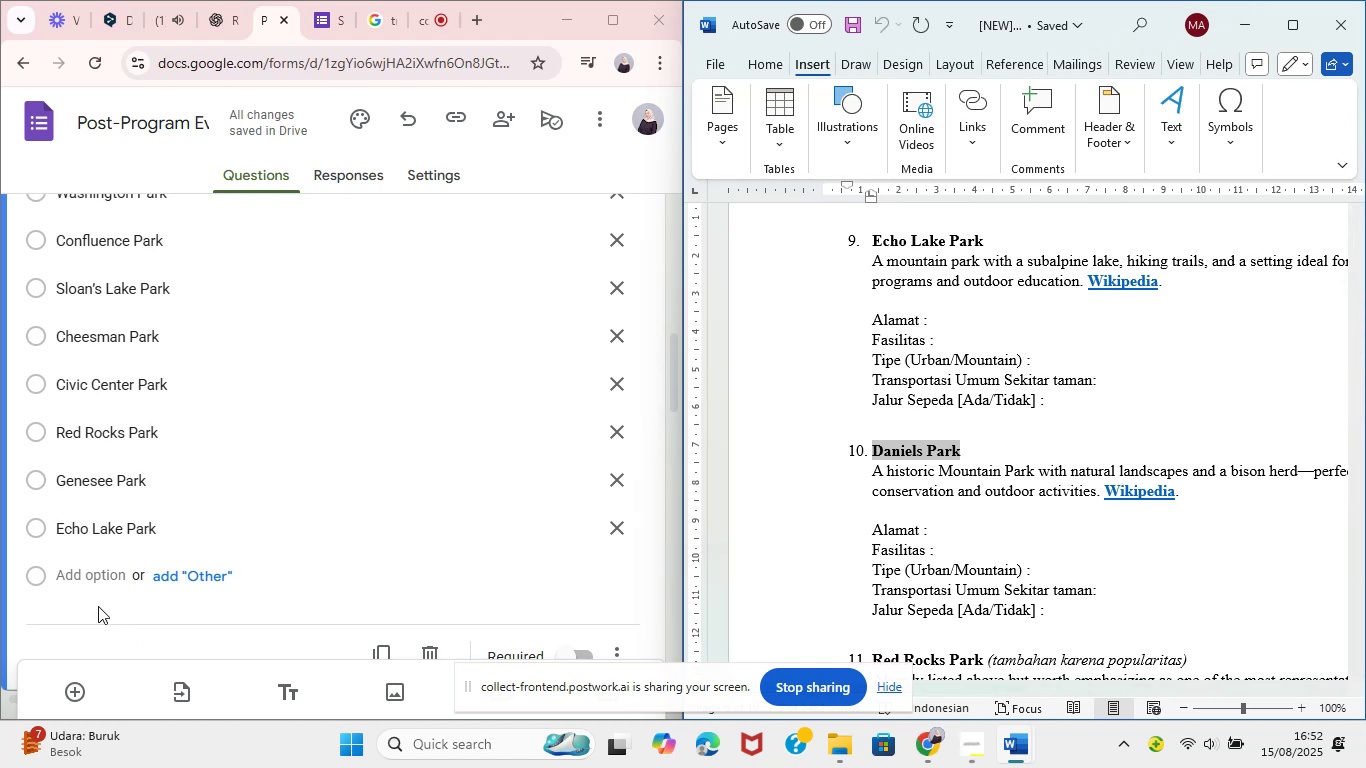 
left_click([77, 579])
 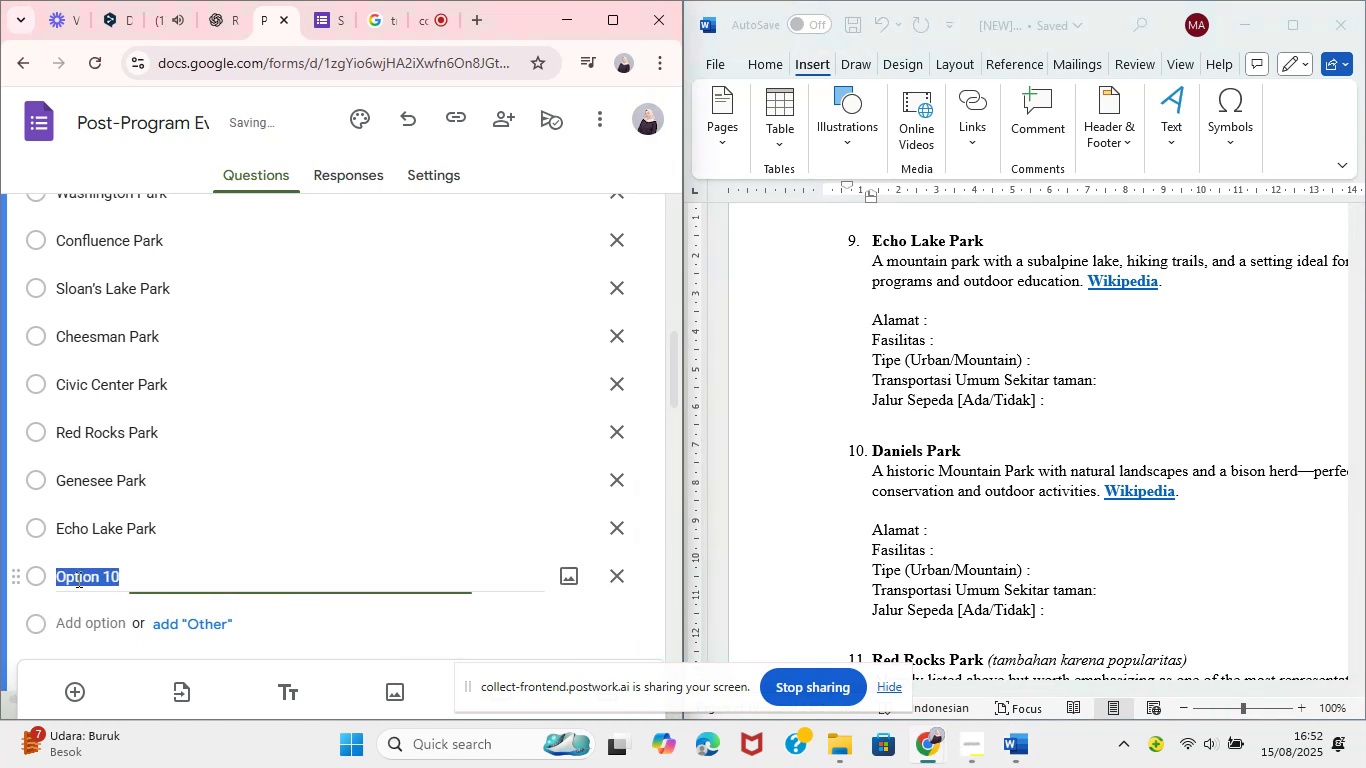 
key(Control+V)
 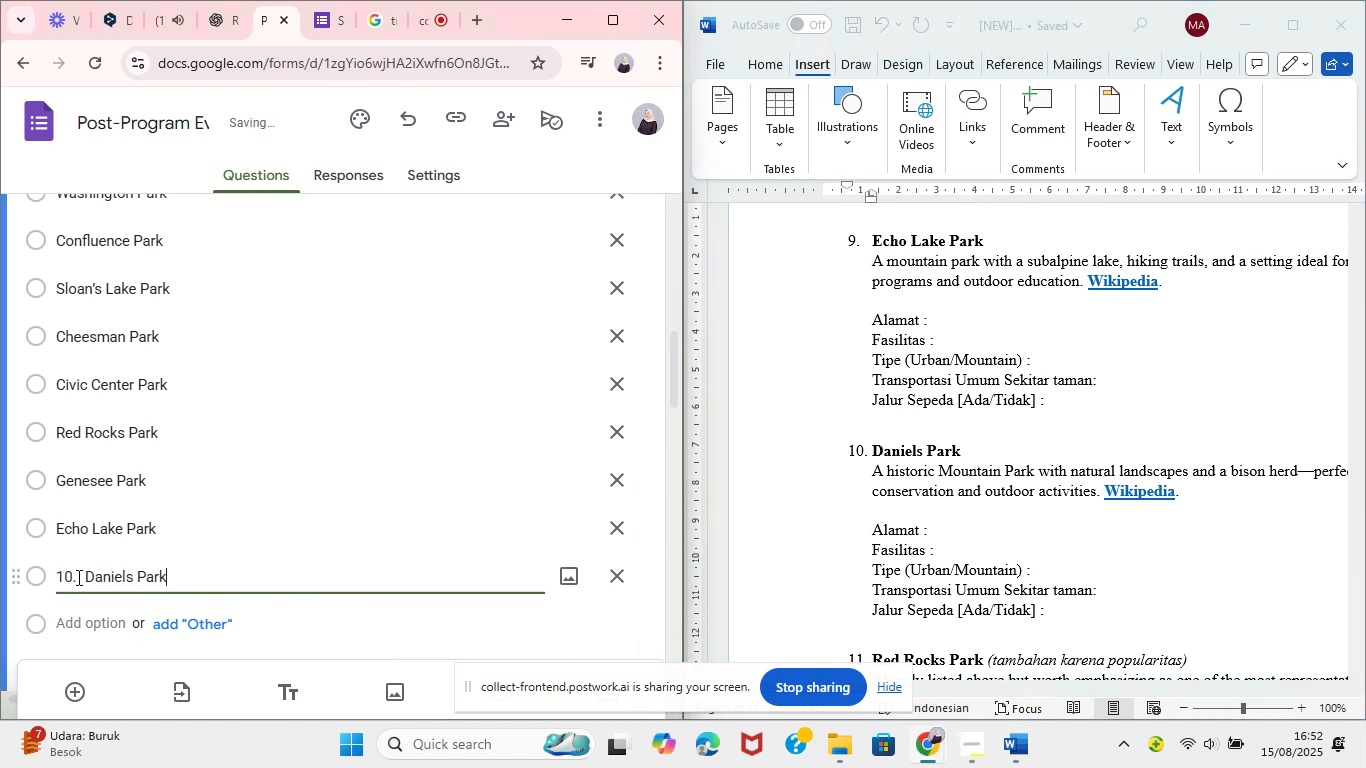 
left_click([77, 577])
 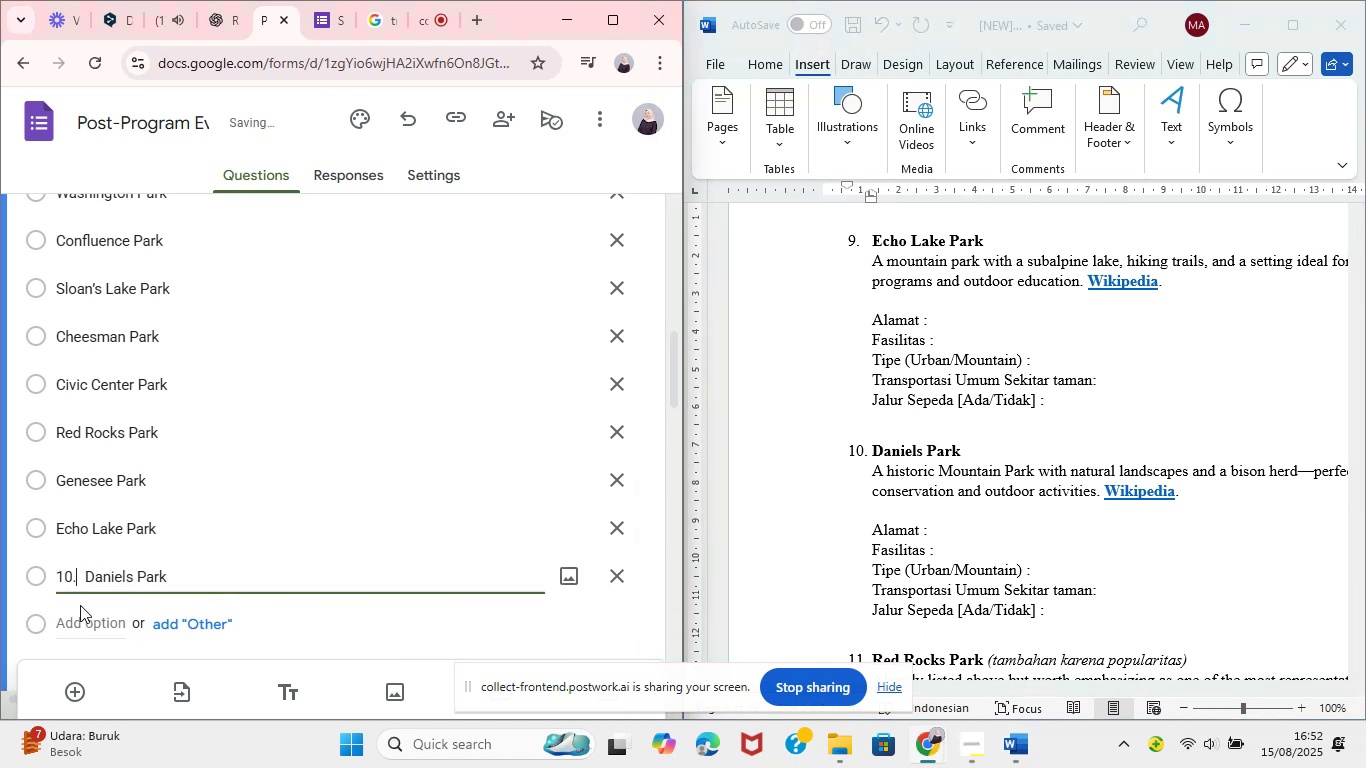 
key(Backspace)
 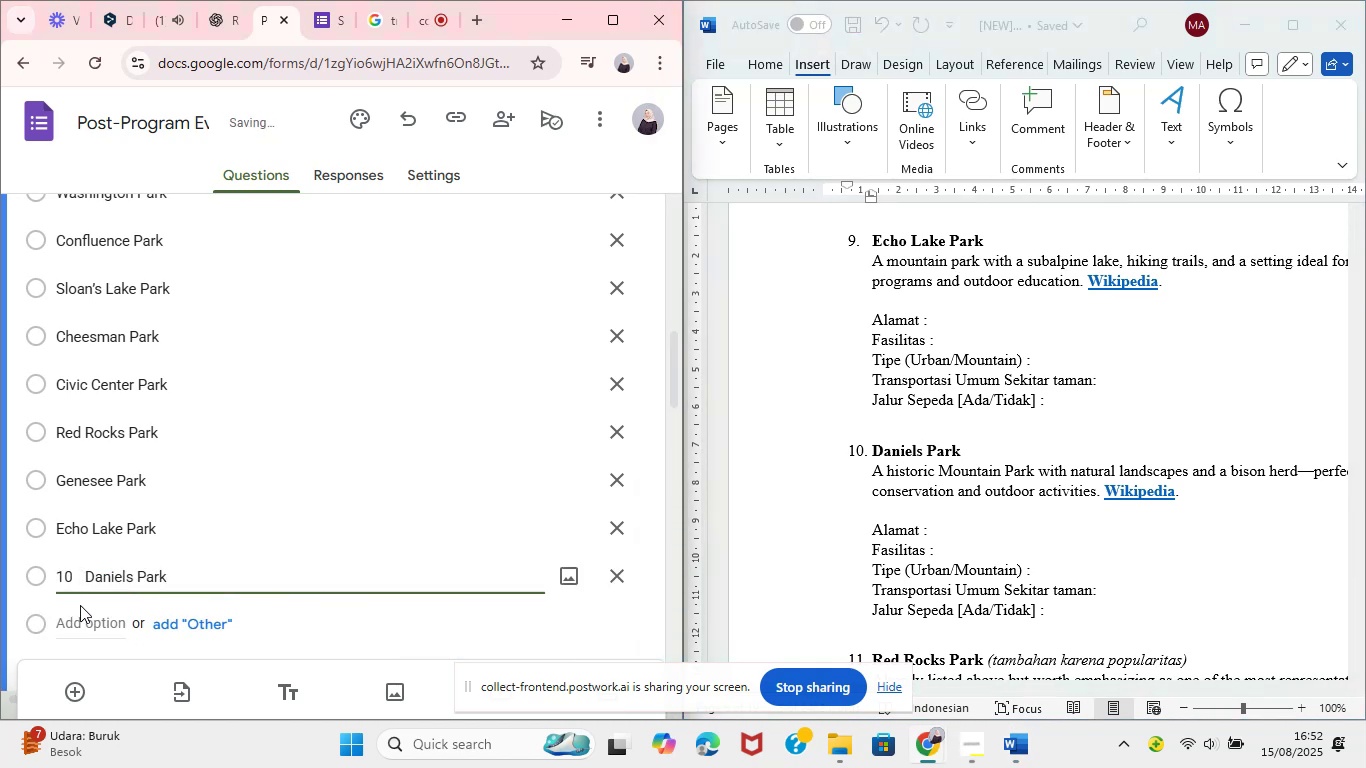 
key(Backspace)
 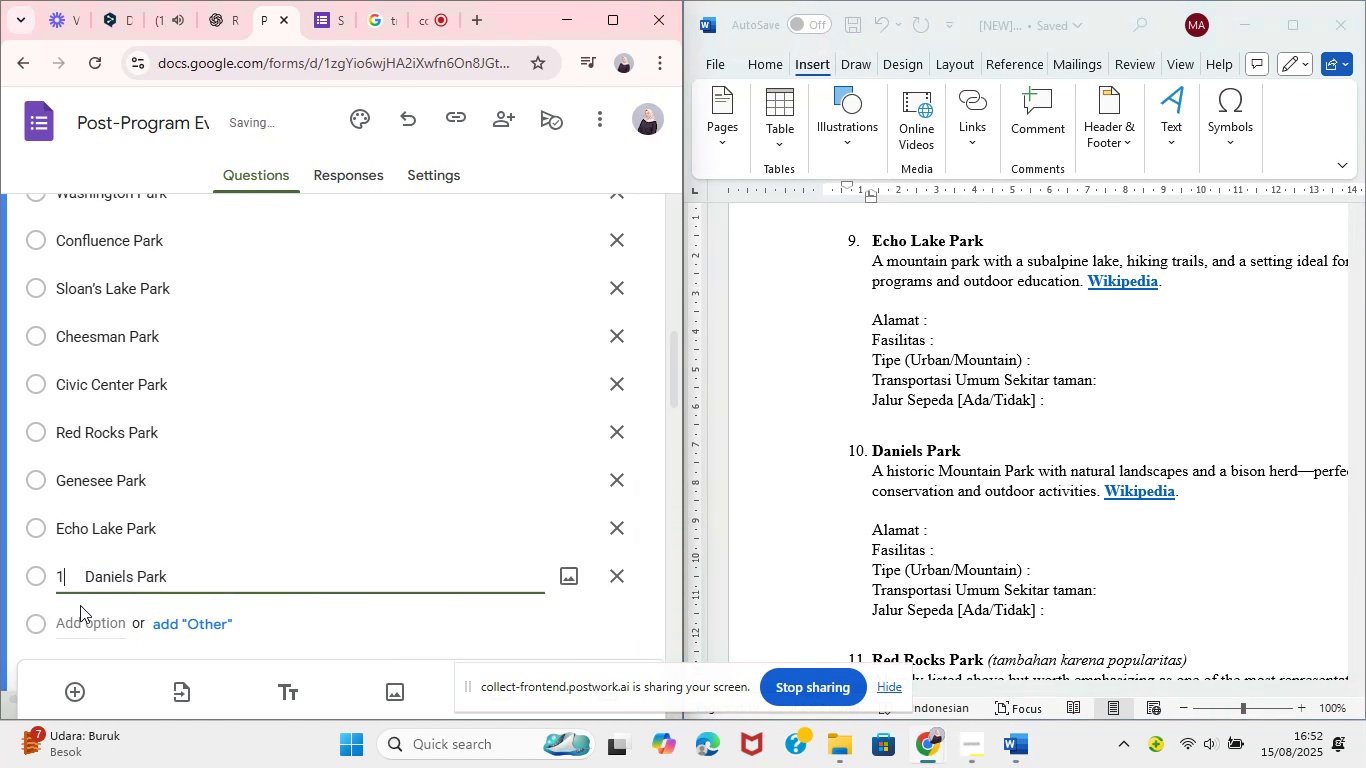 
key(ArrowRight)
 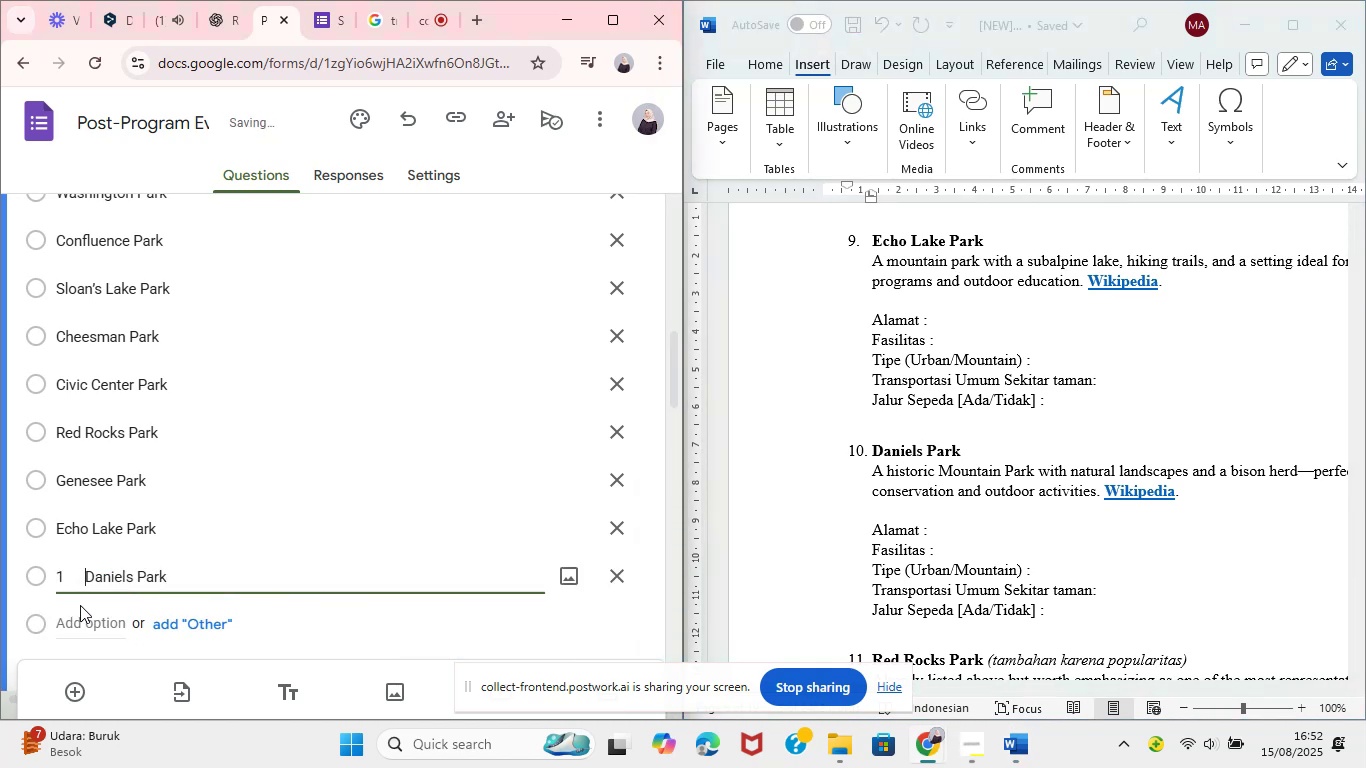 
key(Backspace)
 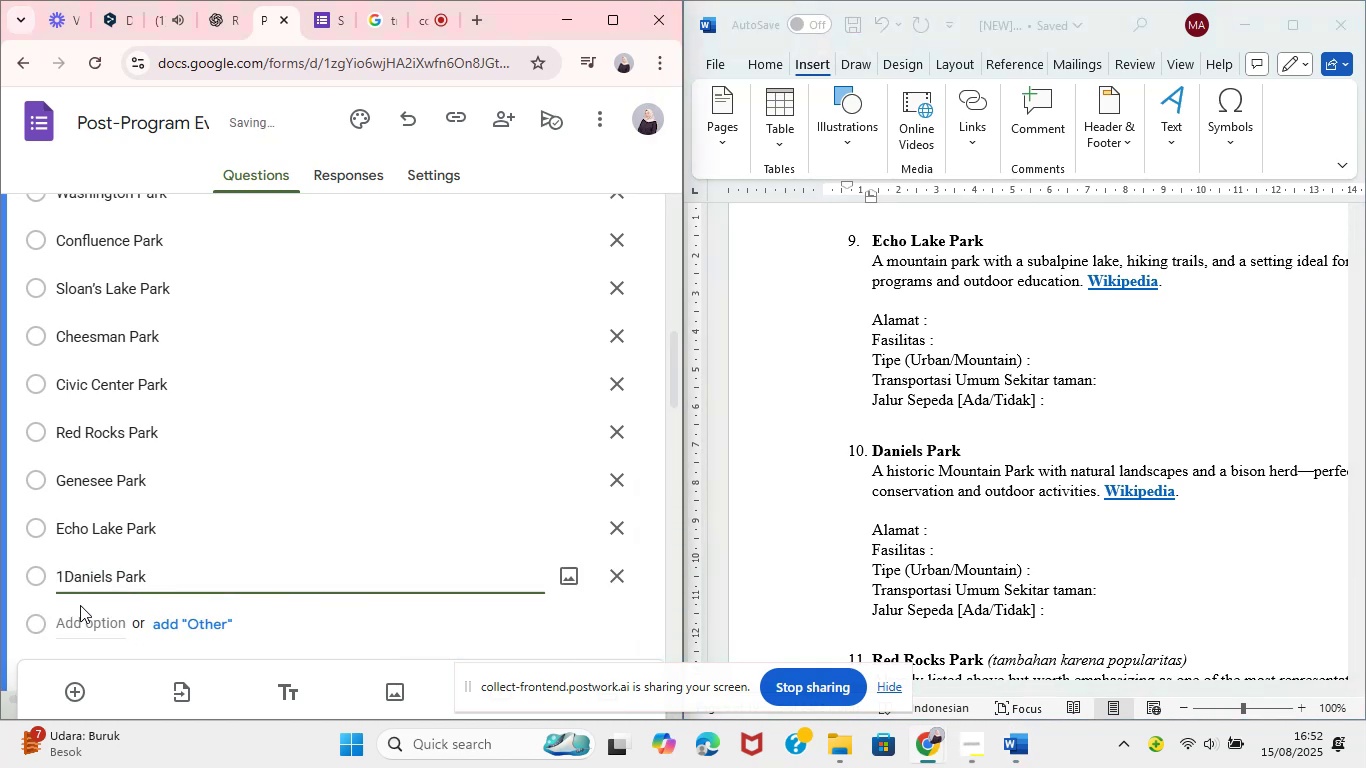 
key(Backspace)
 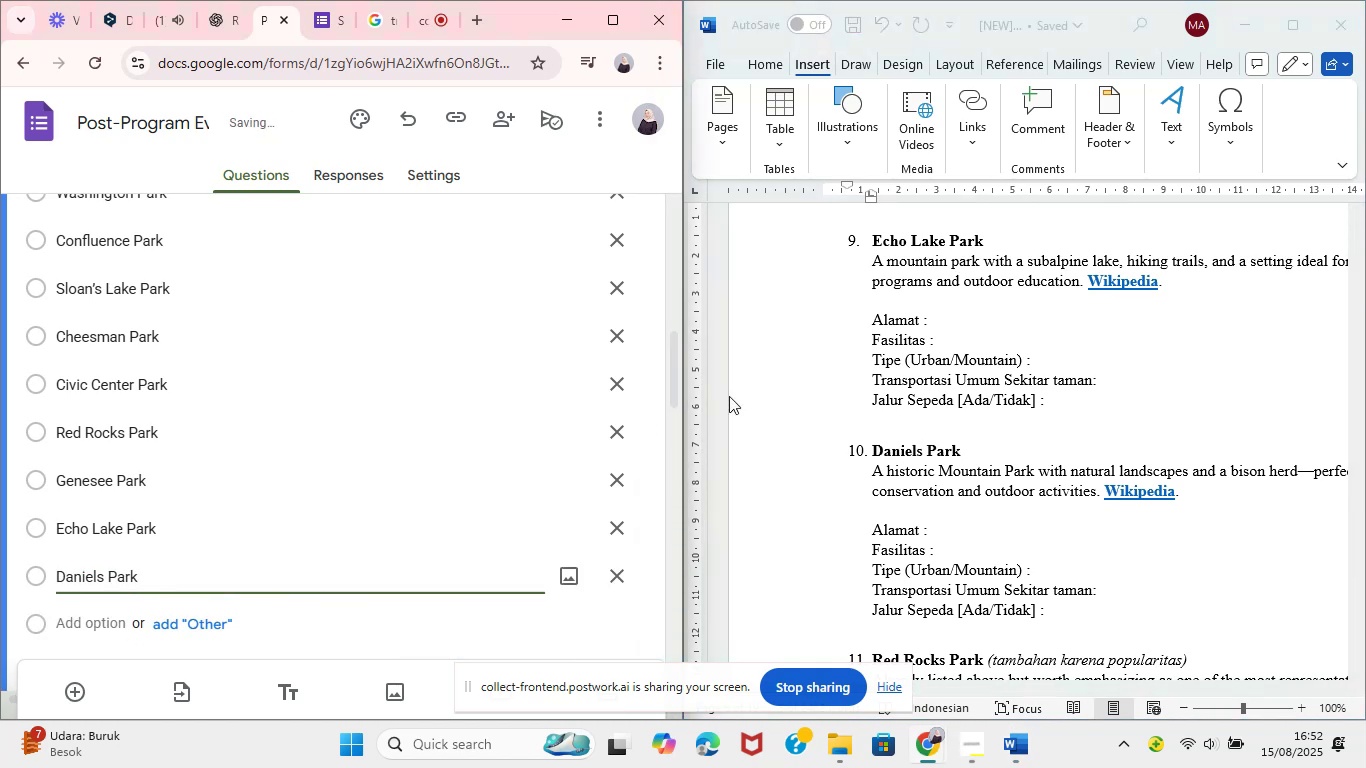 
scroll: coordinate [854, 539], scroll_direction: down, amount: 5.0
 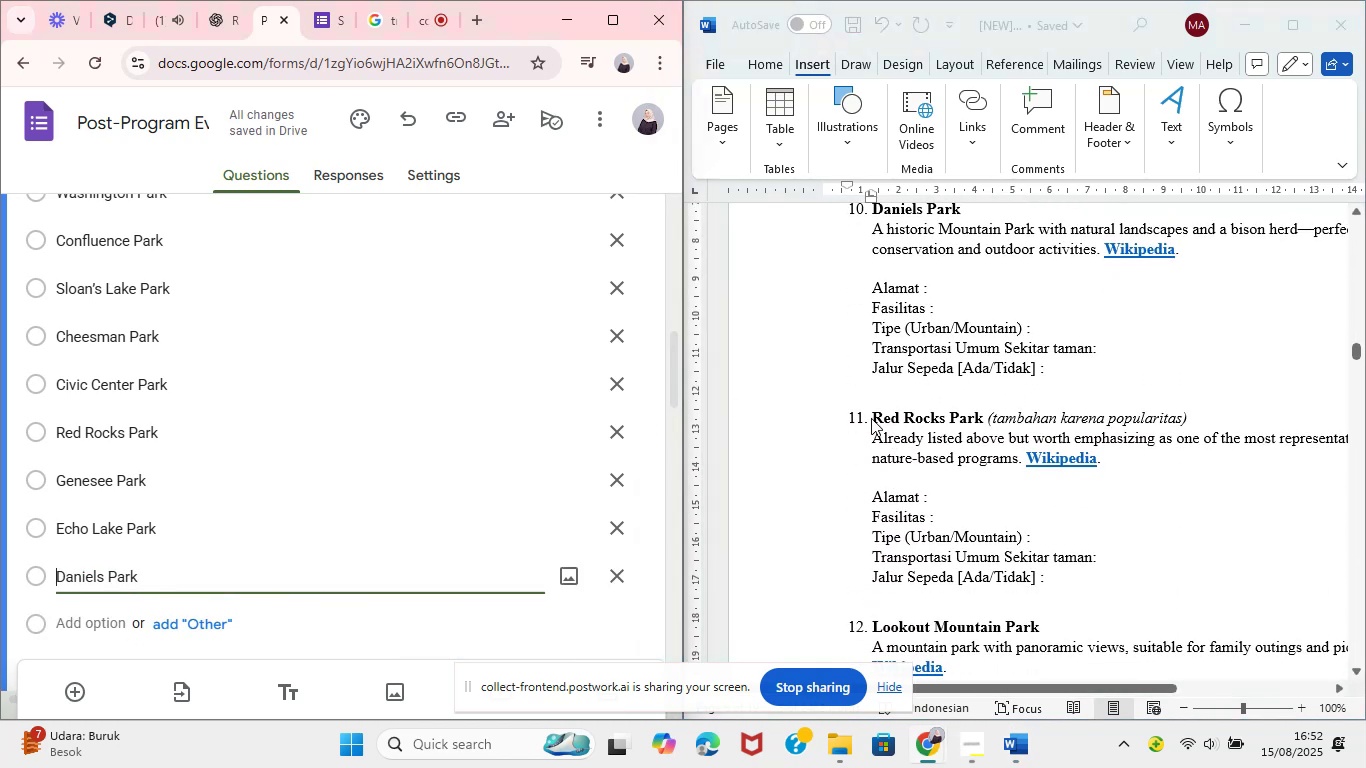 
left_click_drag(start_coordinate=[874, 421], to_coordinate=[971, 416])
 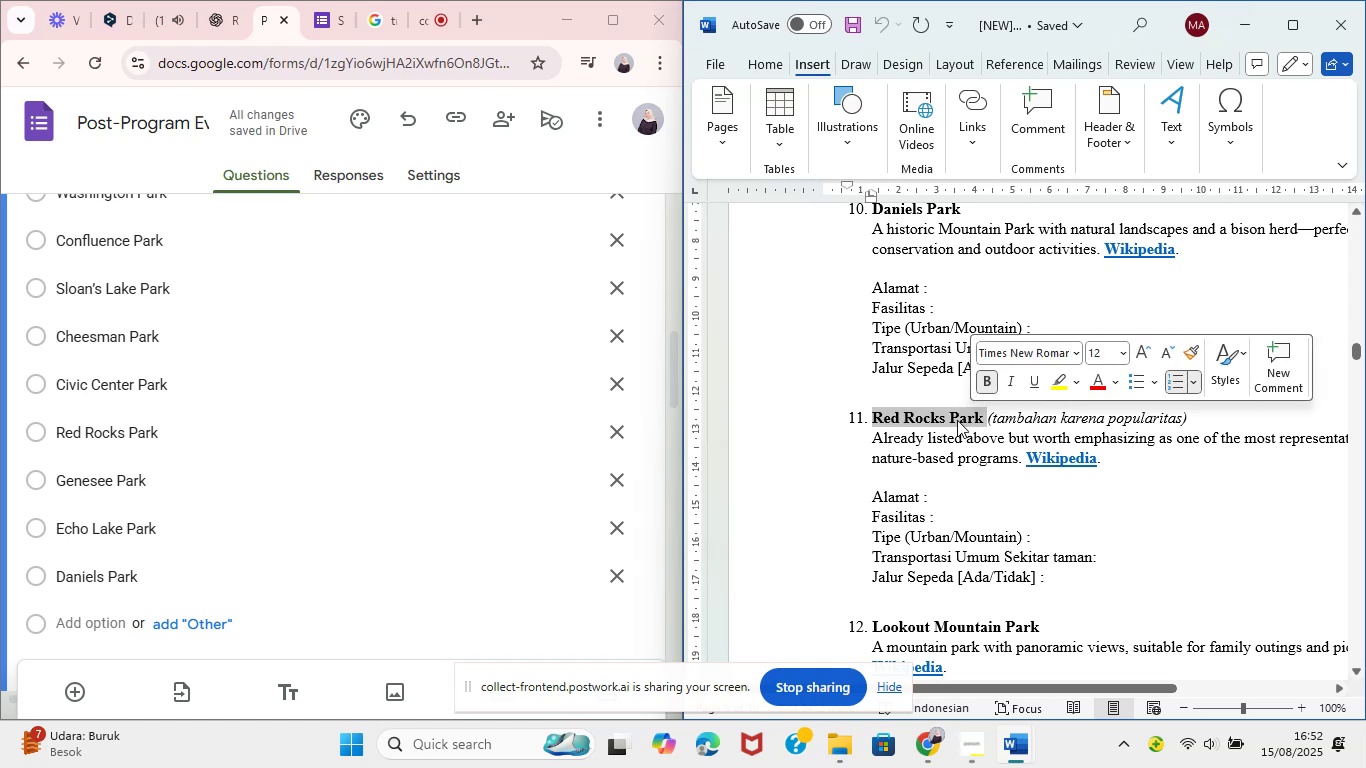 
key(Control+C)
 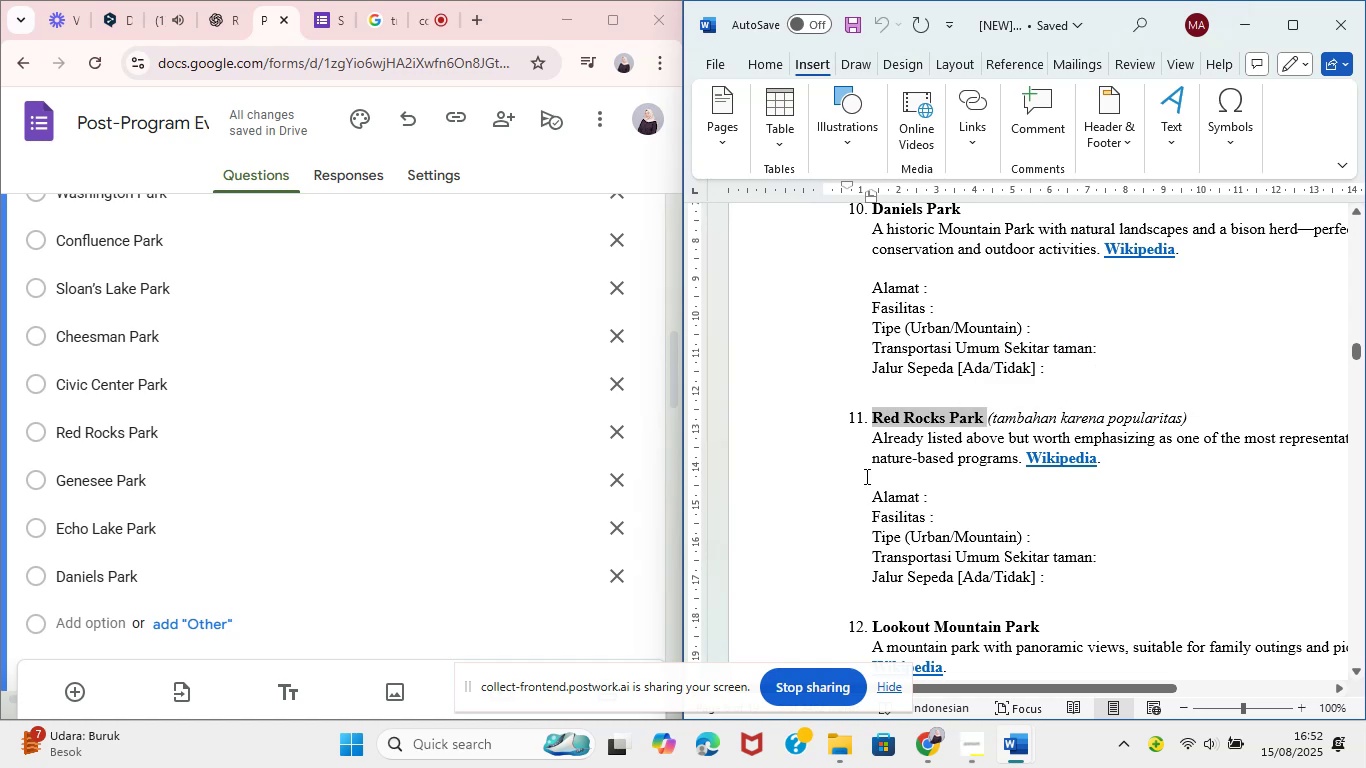 
key(Control+C)
 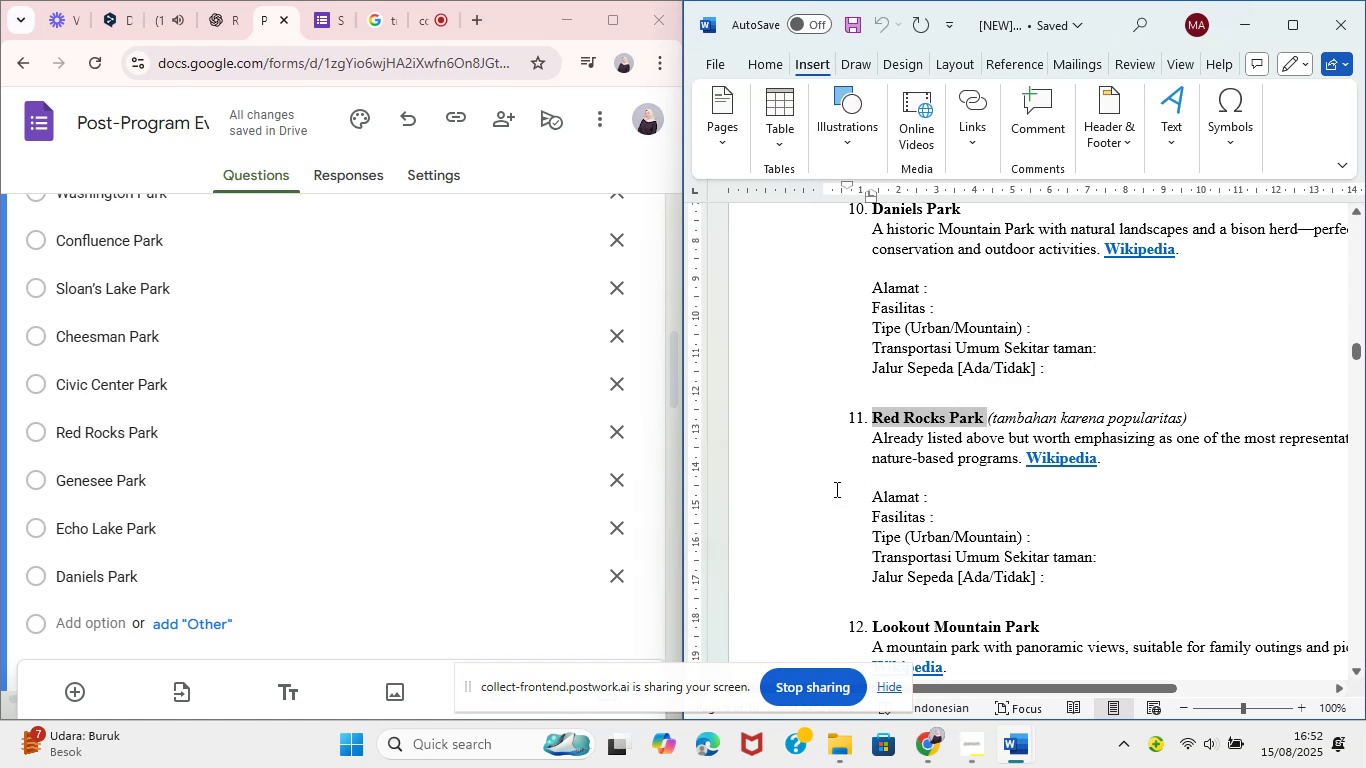 
double_click([80, 621])
 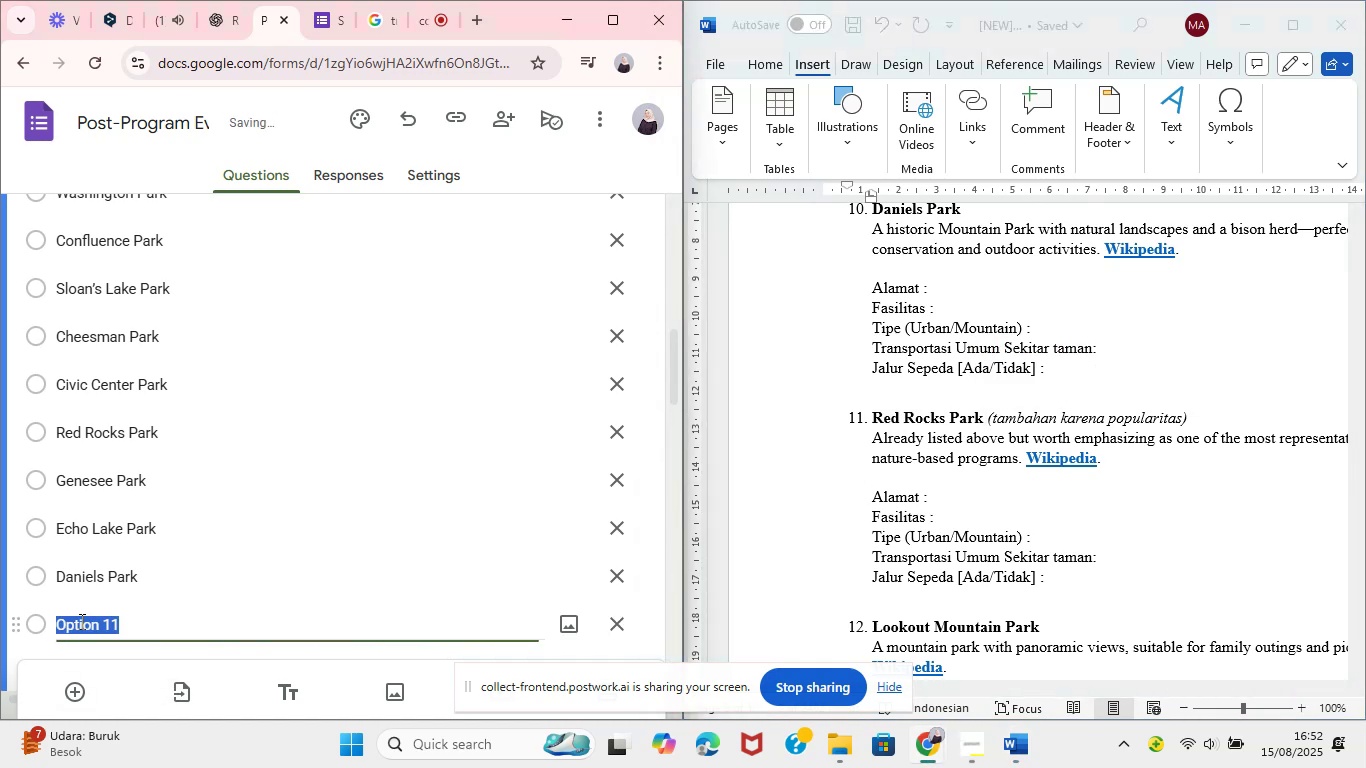 
key(Control+ControlLeft)
 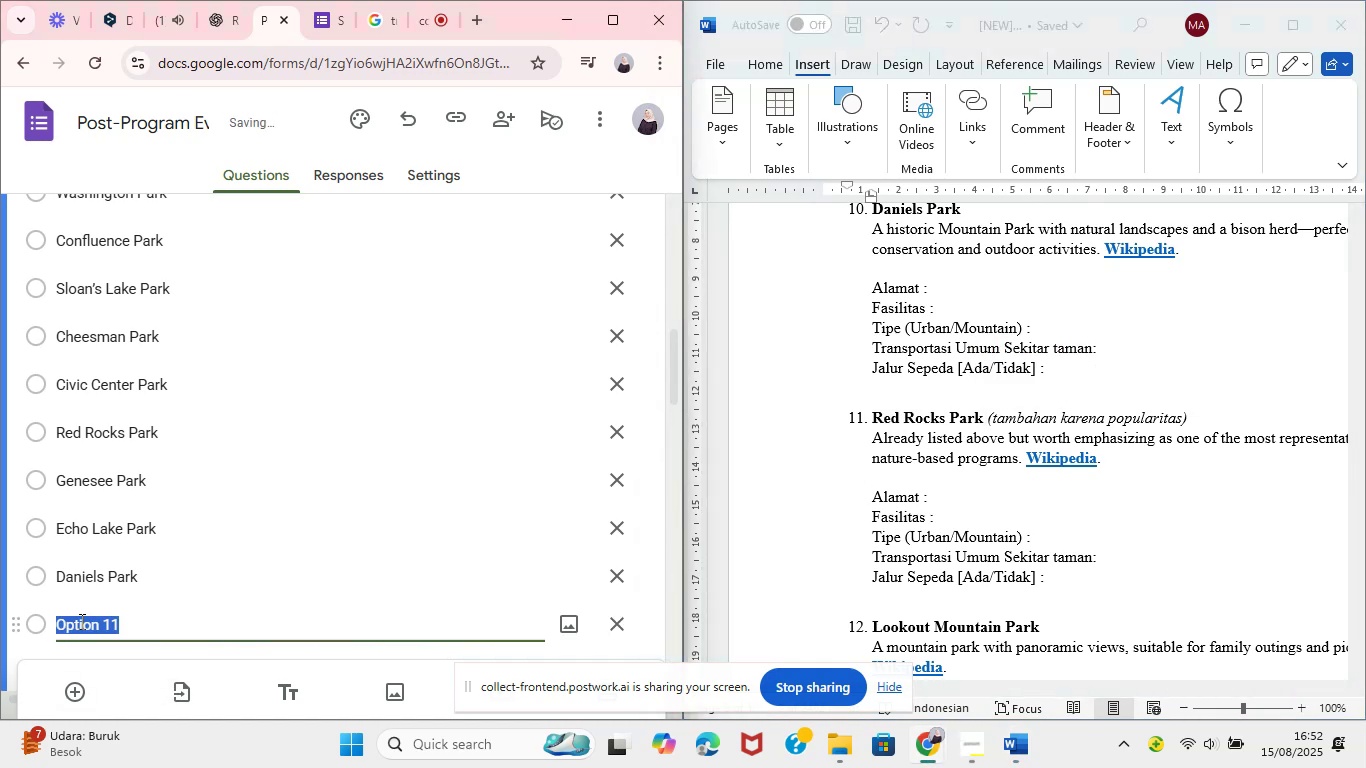 
key(Control+V)
 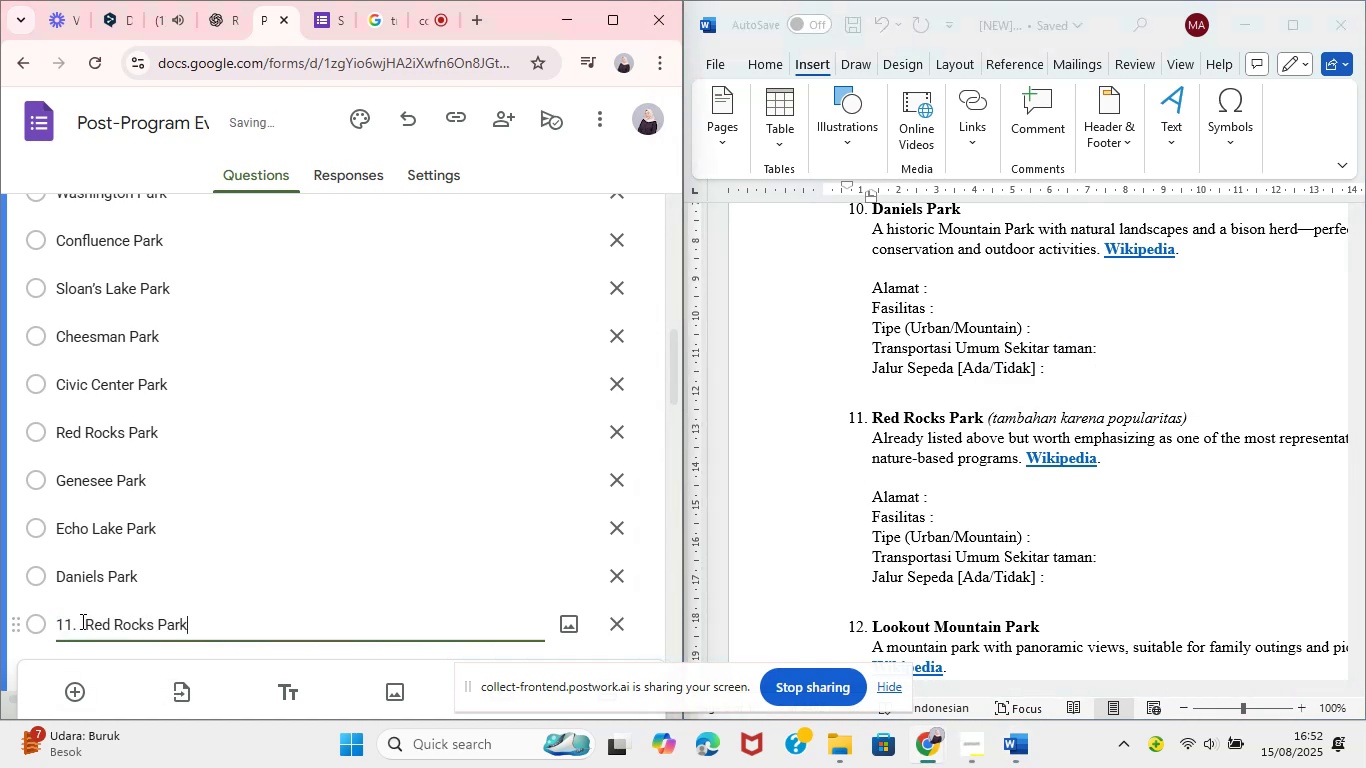 
left_click([81, 621])
 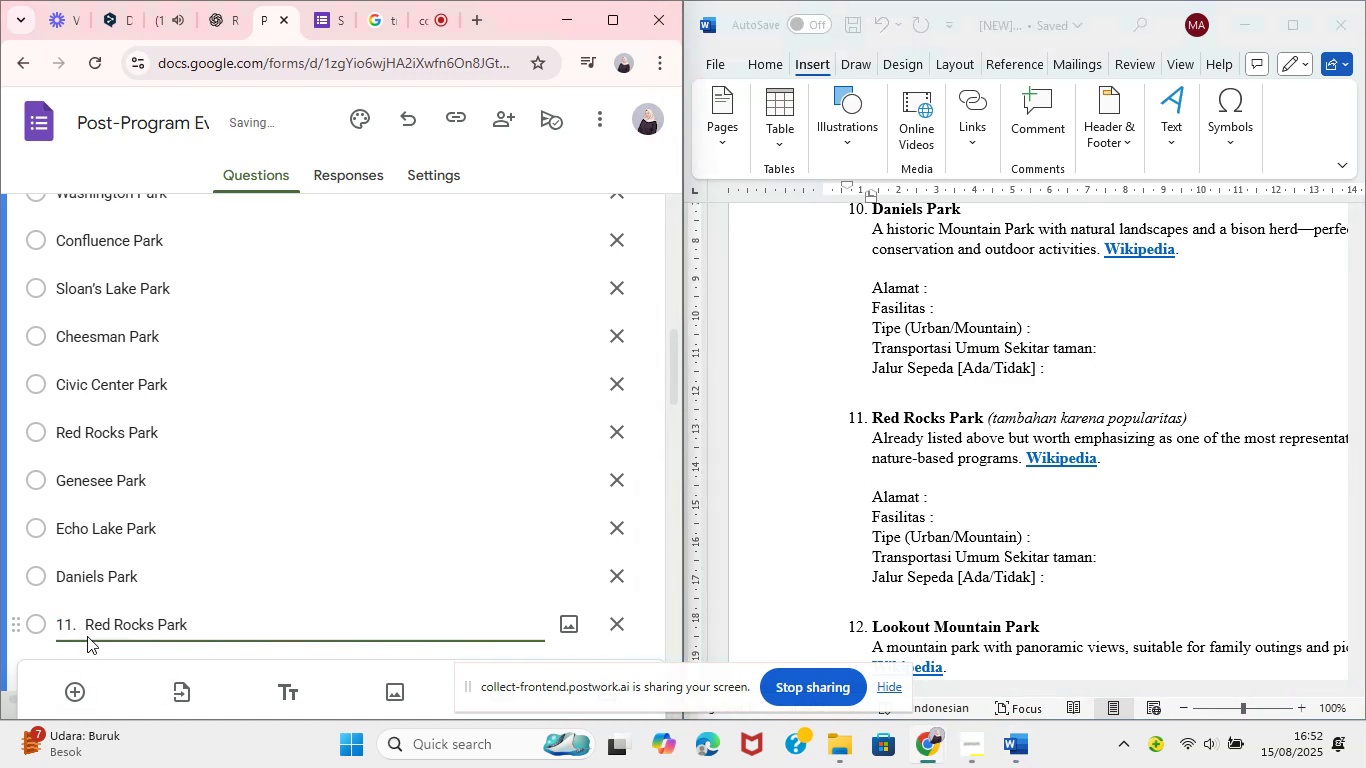 
key(Backspace)
 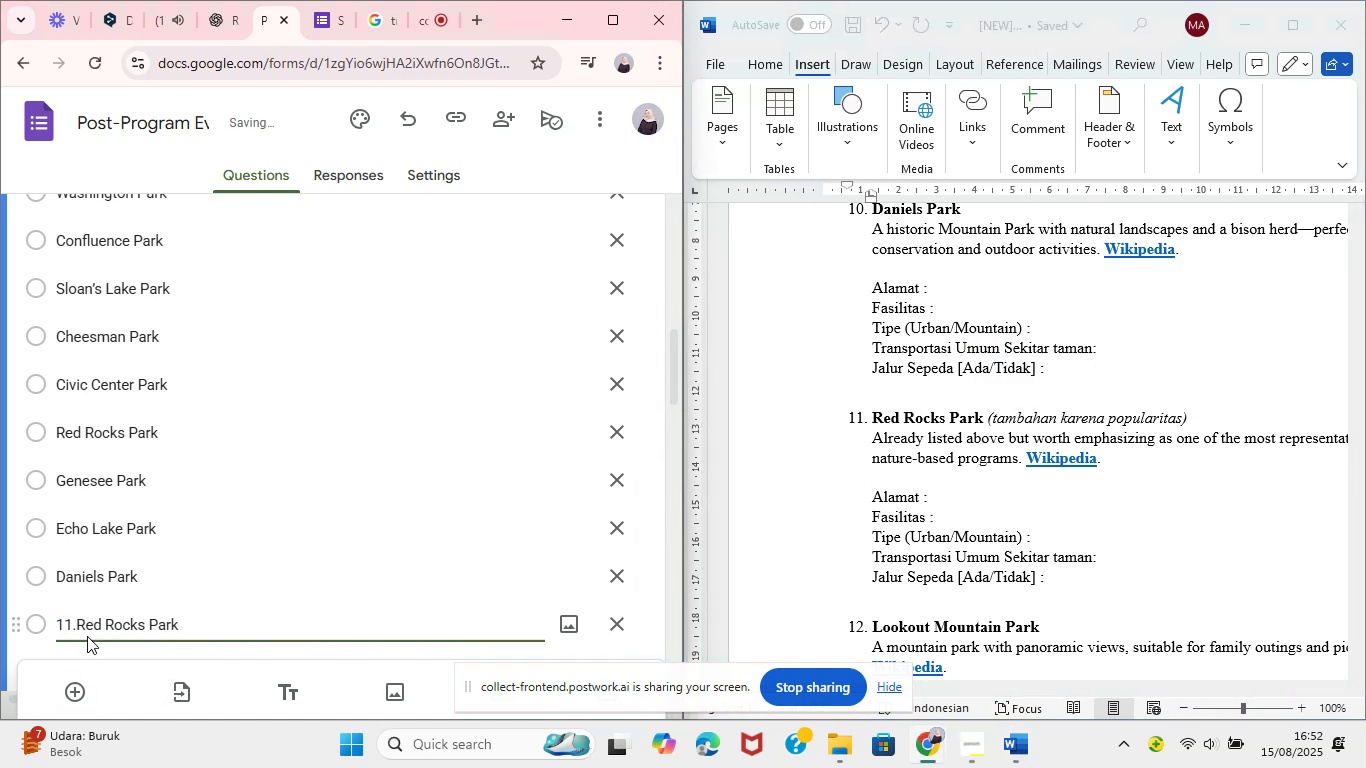 
key(Backspace)
 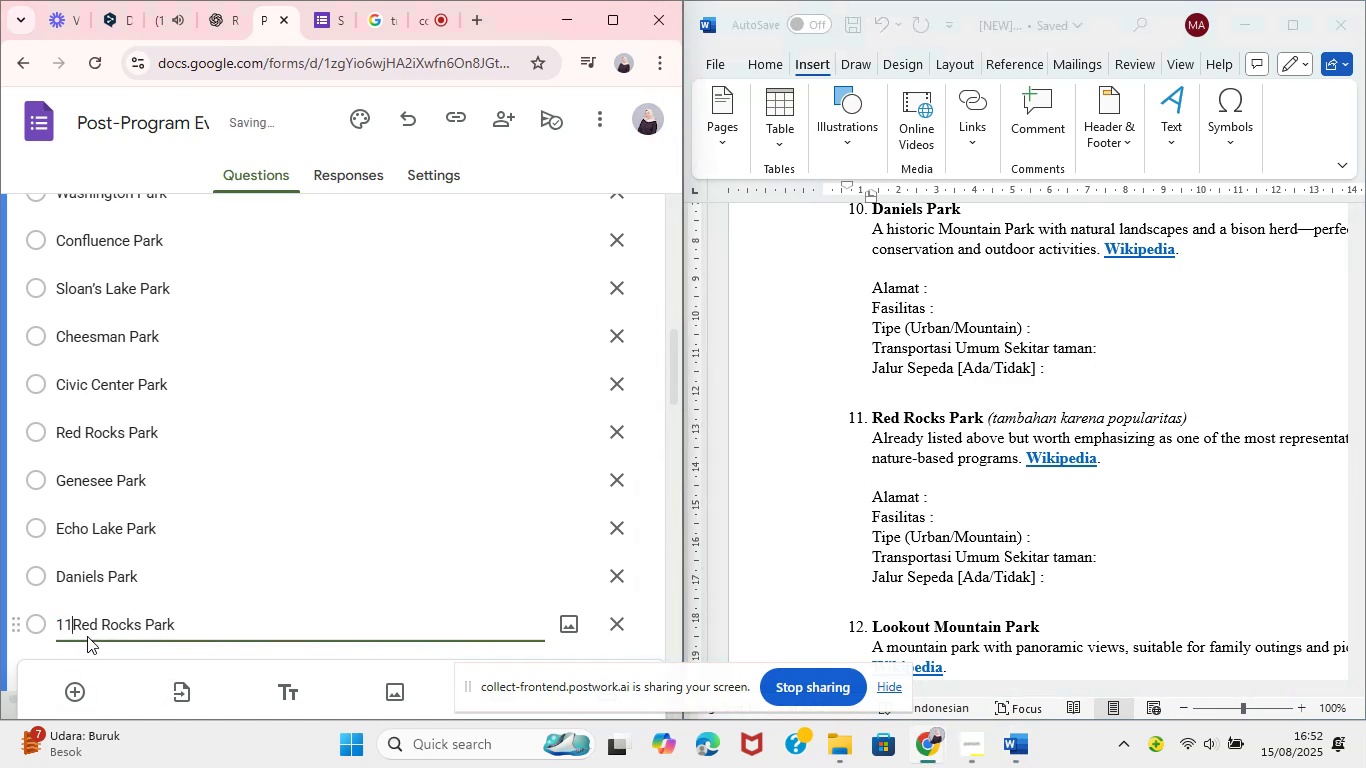 
key(Backspace)
 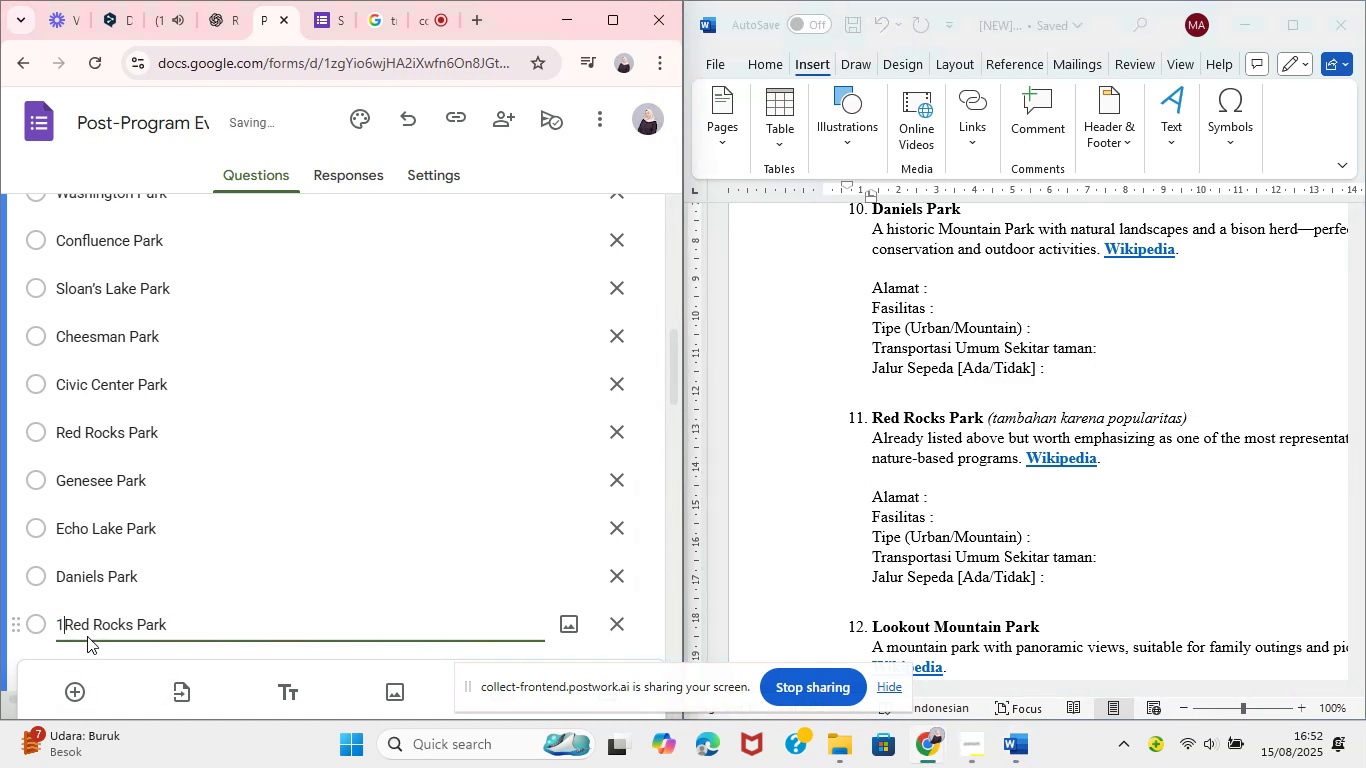 
key(Backspace)
 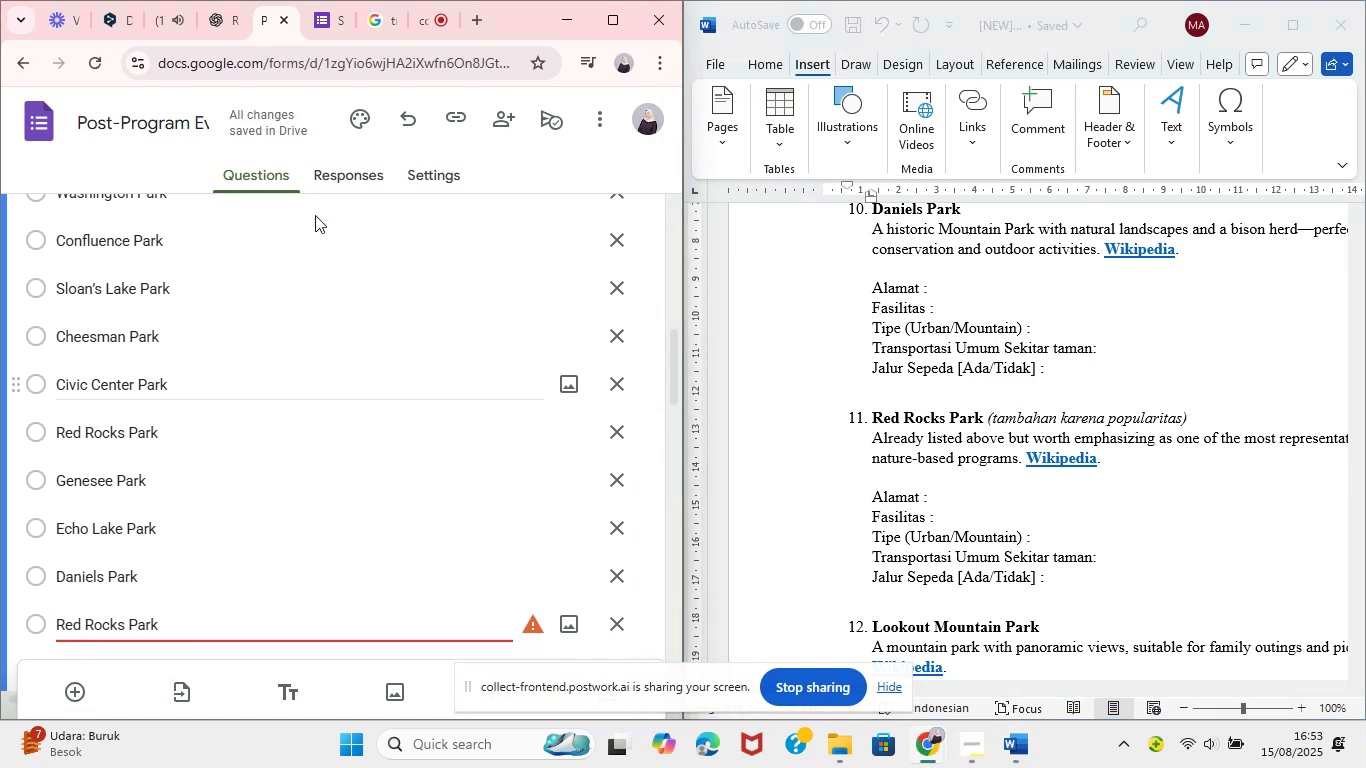 
mouse_move([387, 478])
 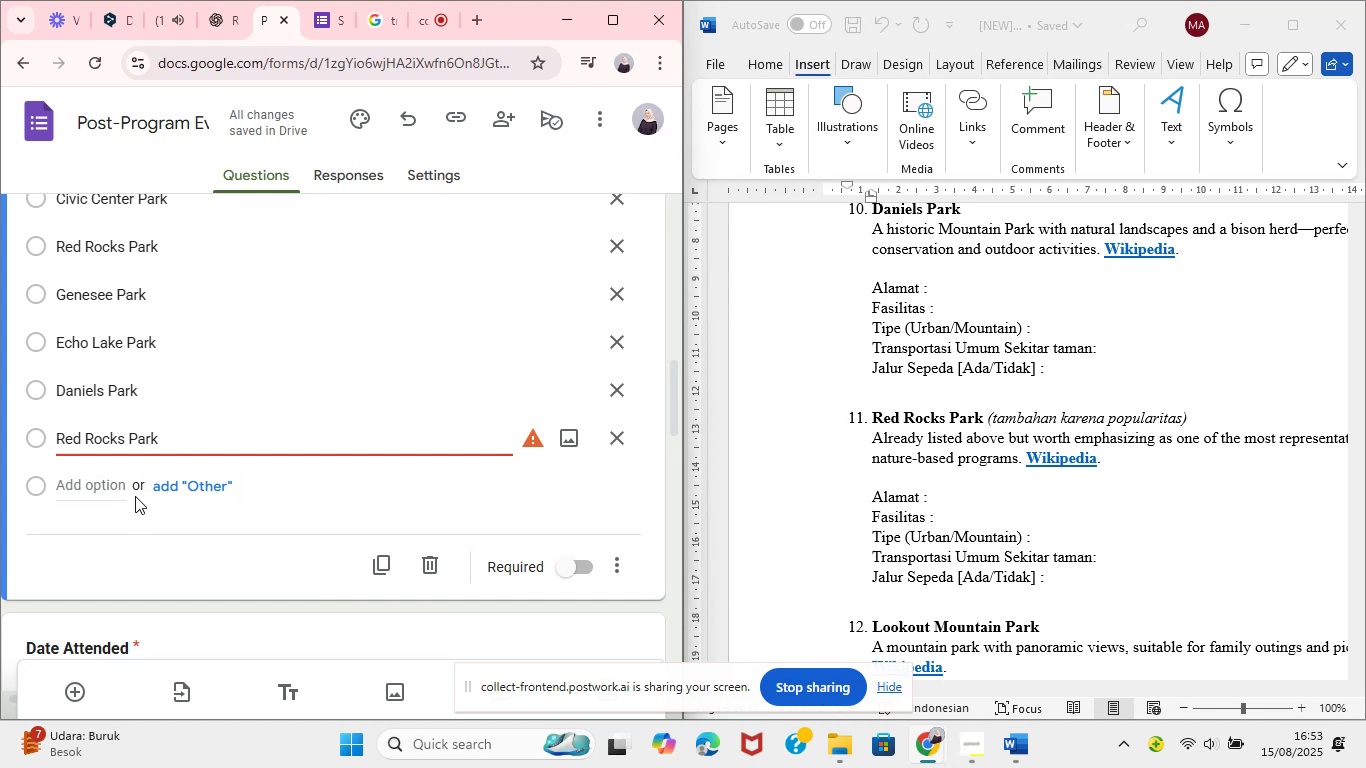 
left_click([92, 486])
 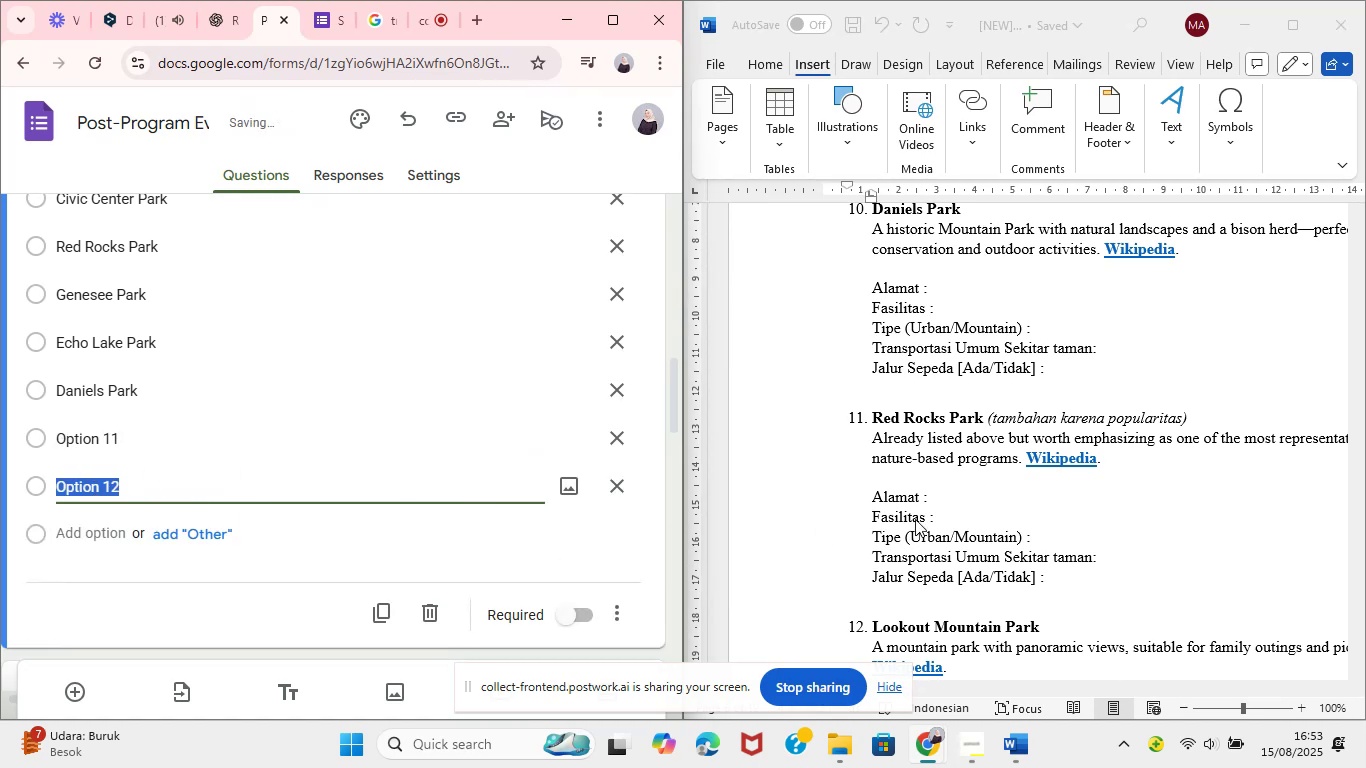 
scroll: coordinate [919, 504], scroll_direction: none, amount: 0.0
 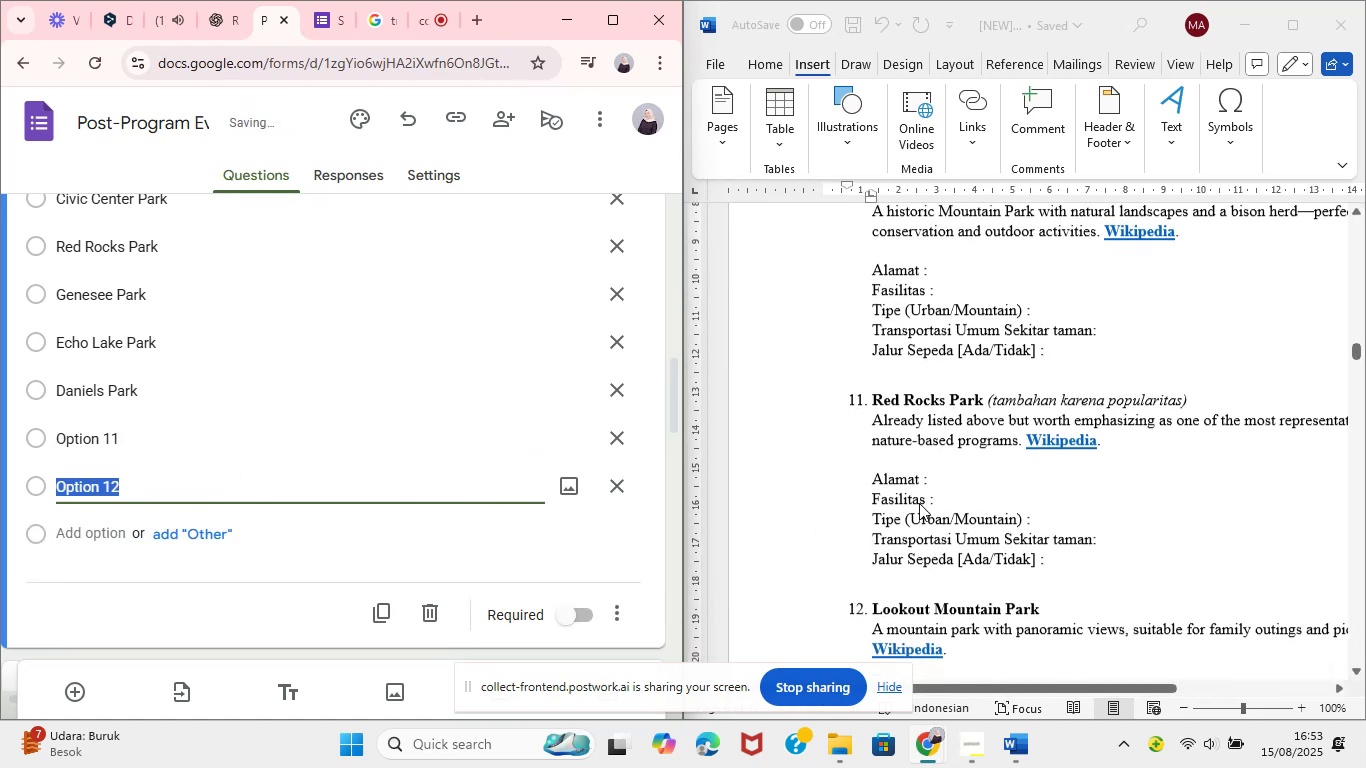 
scroll: coordinate [919, 503], scroll_direction: down, amount: 3.0
 